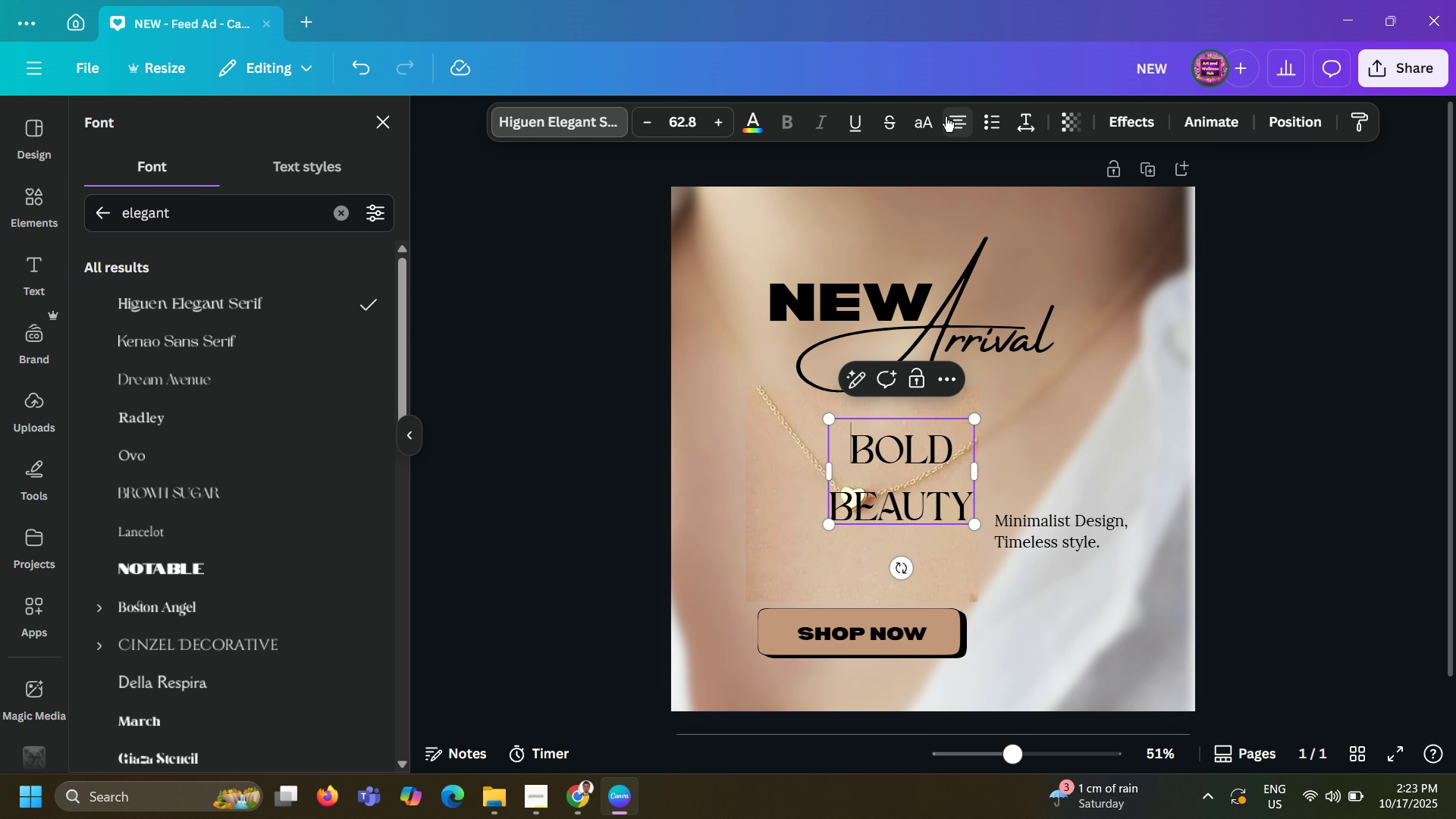 
left_click([947, 117])
 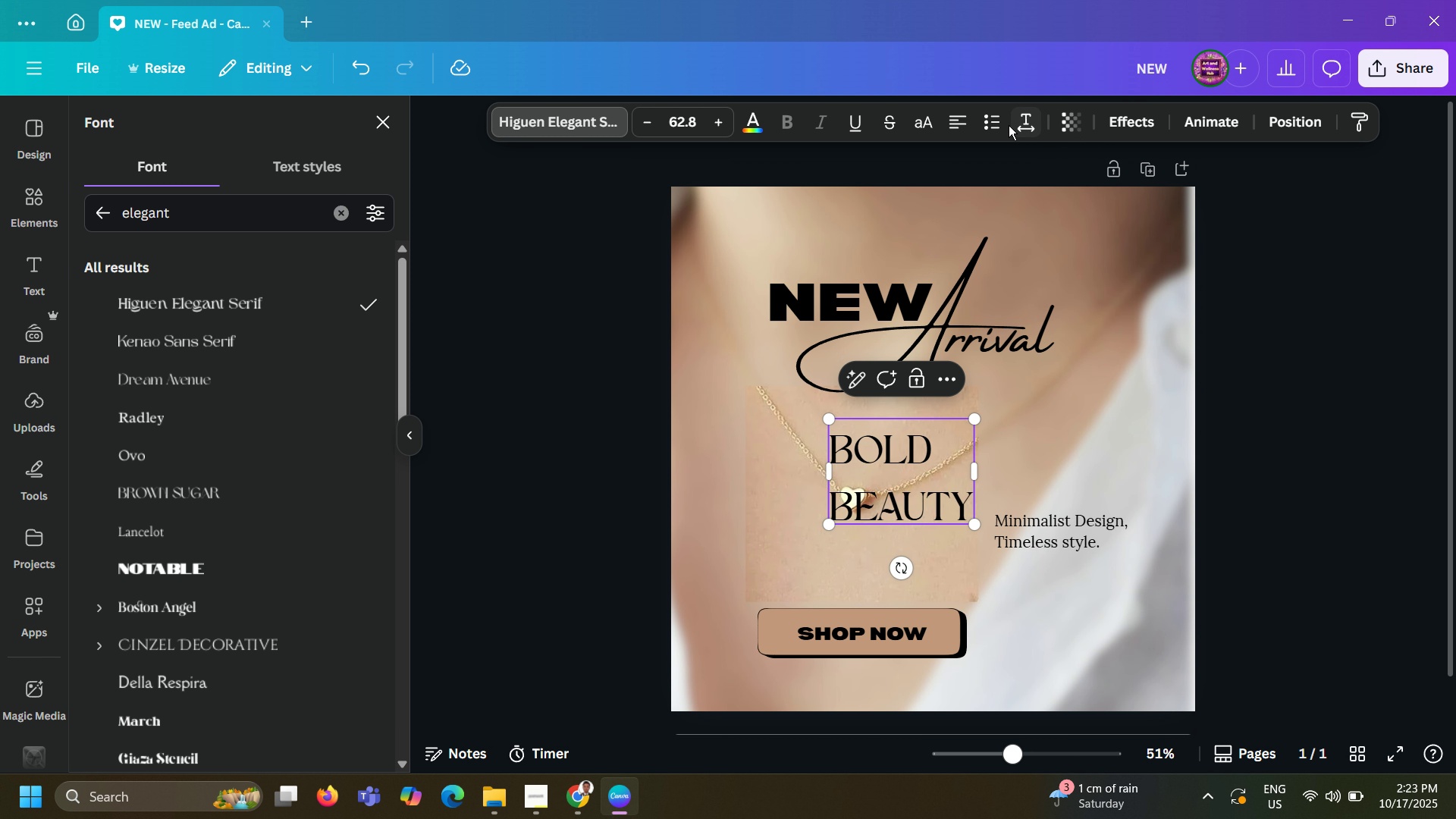 
left_click([1019, 126])
 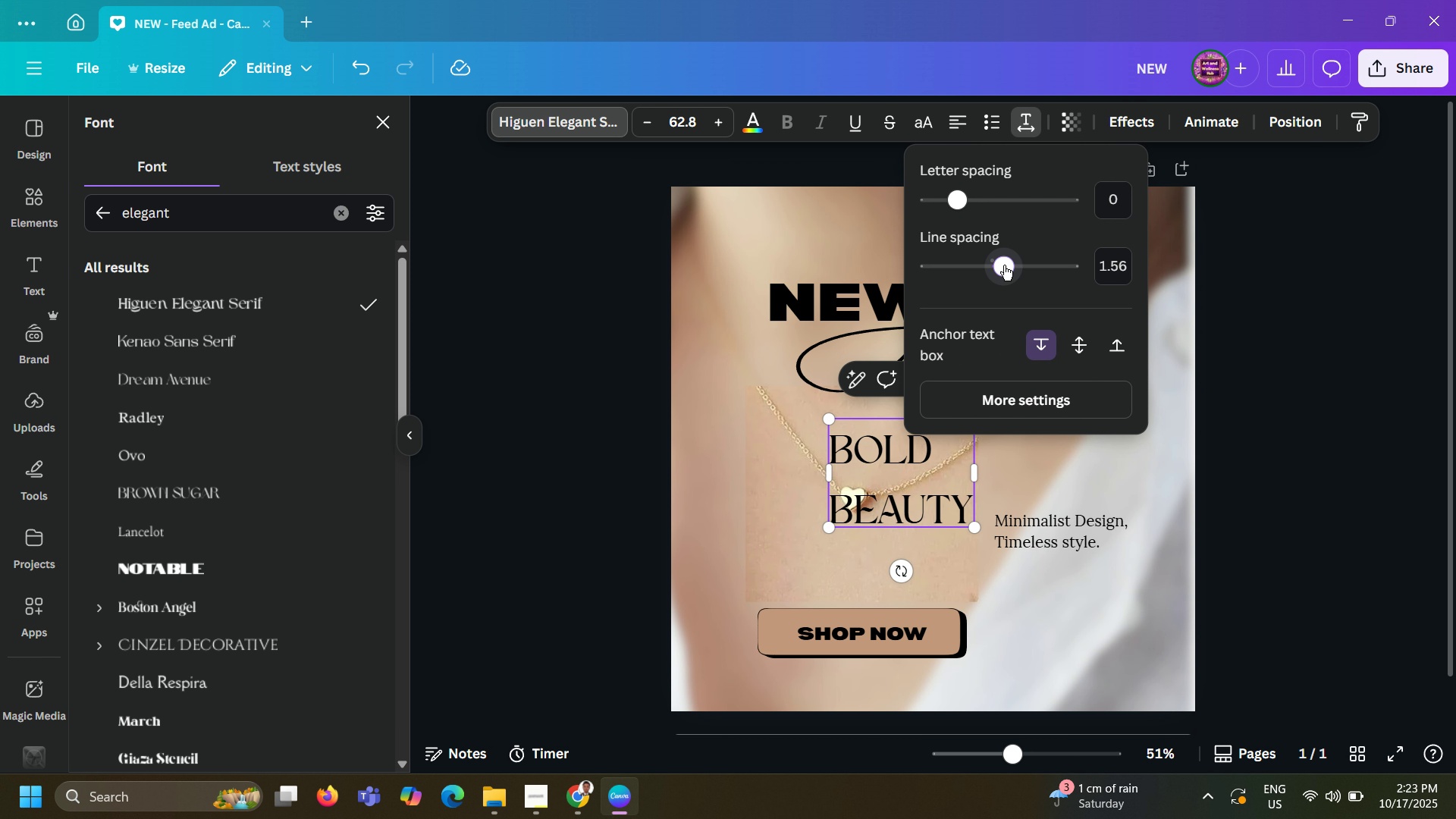 
left_click_drag(start_coordinate=[1004, 265], to_coordinate=[881, 284])
 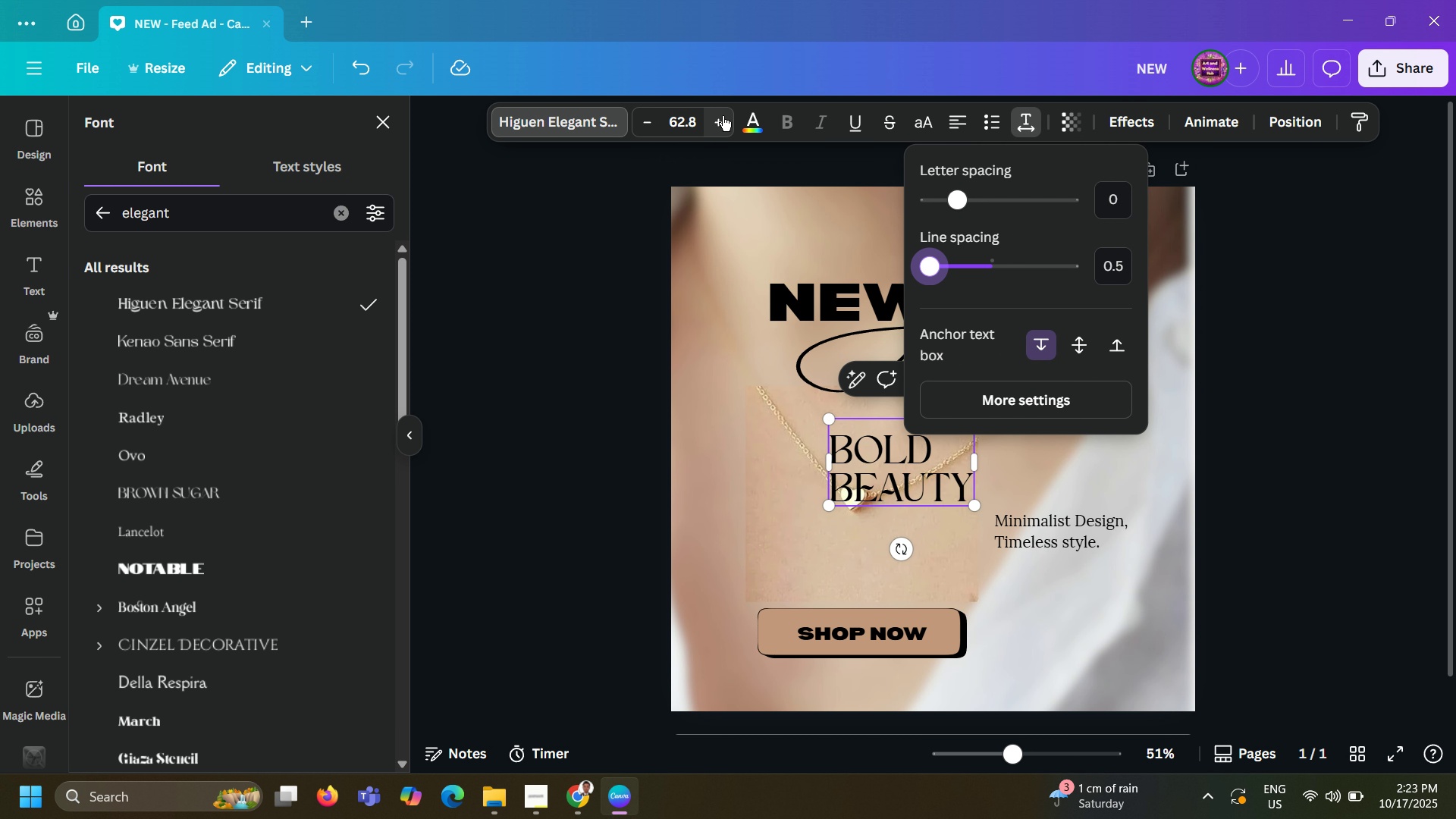 
left_click([724, 117])
 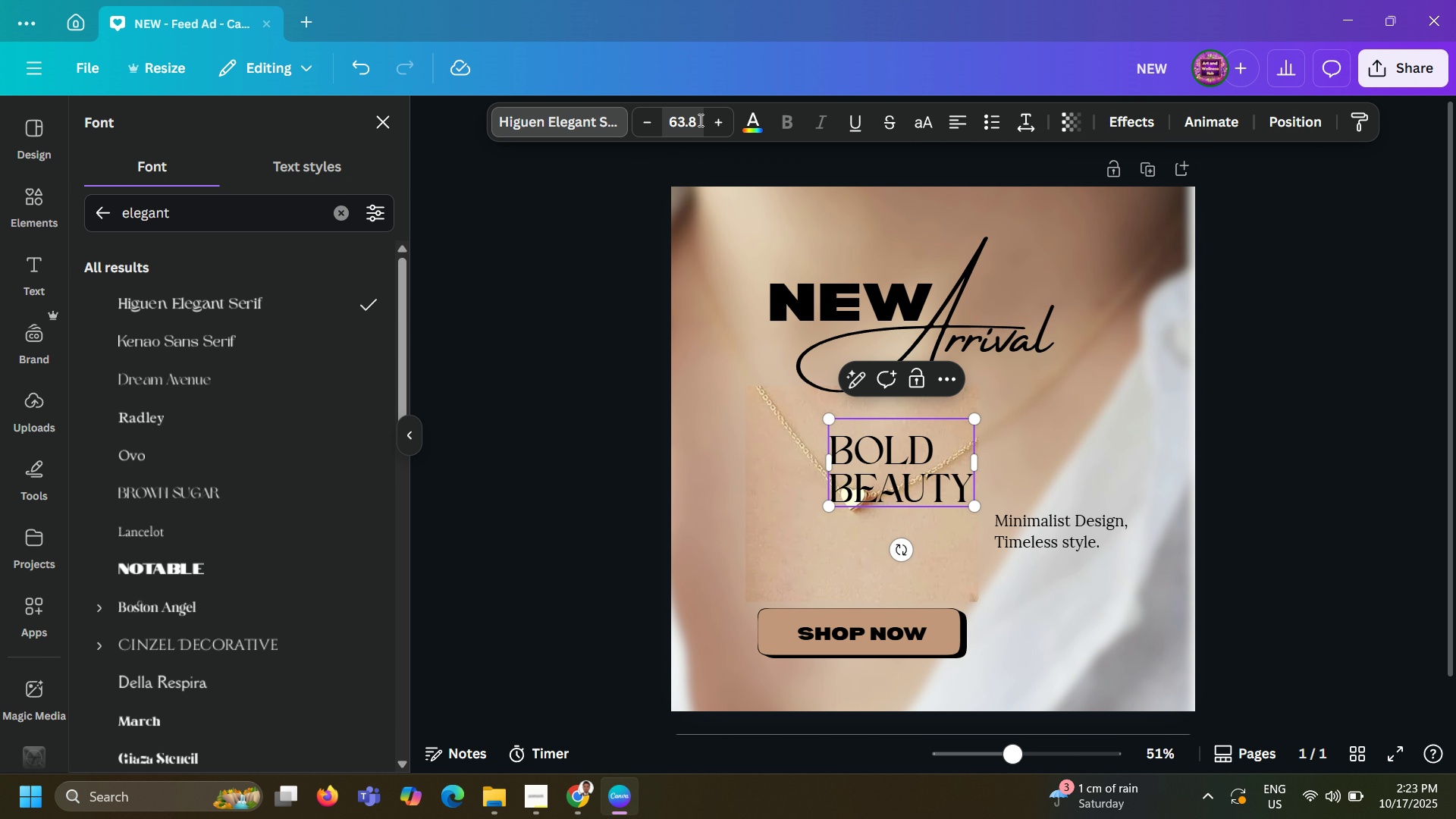 
left_click([699, 120])
 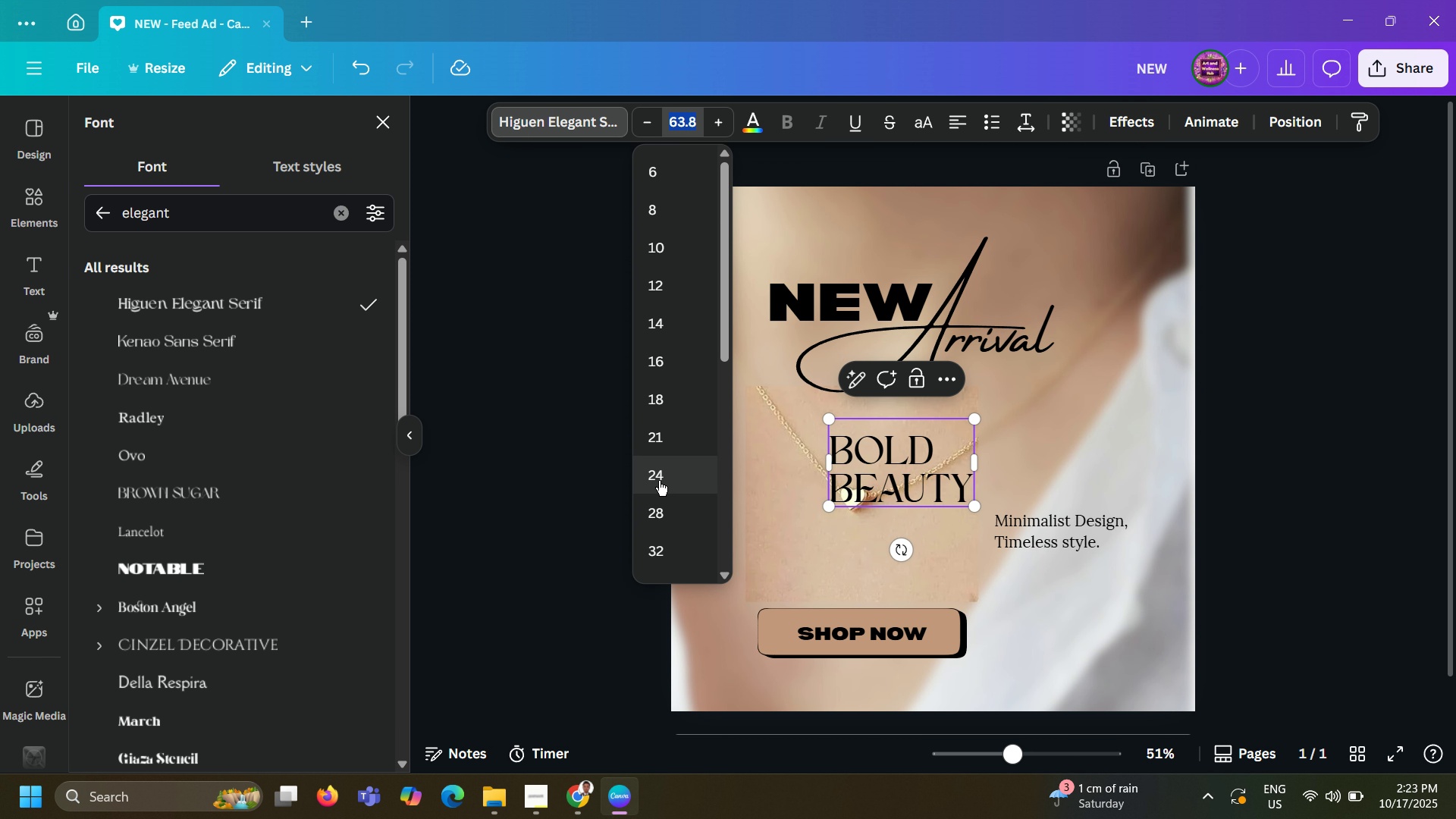 
scroll: coordinate [659, 481], scroll_direction: down, amount: 10.0
 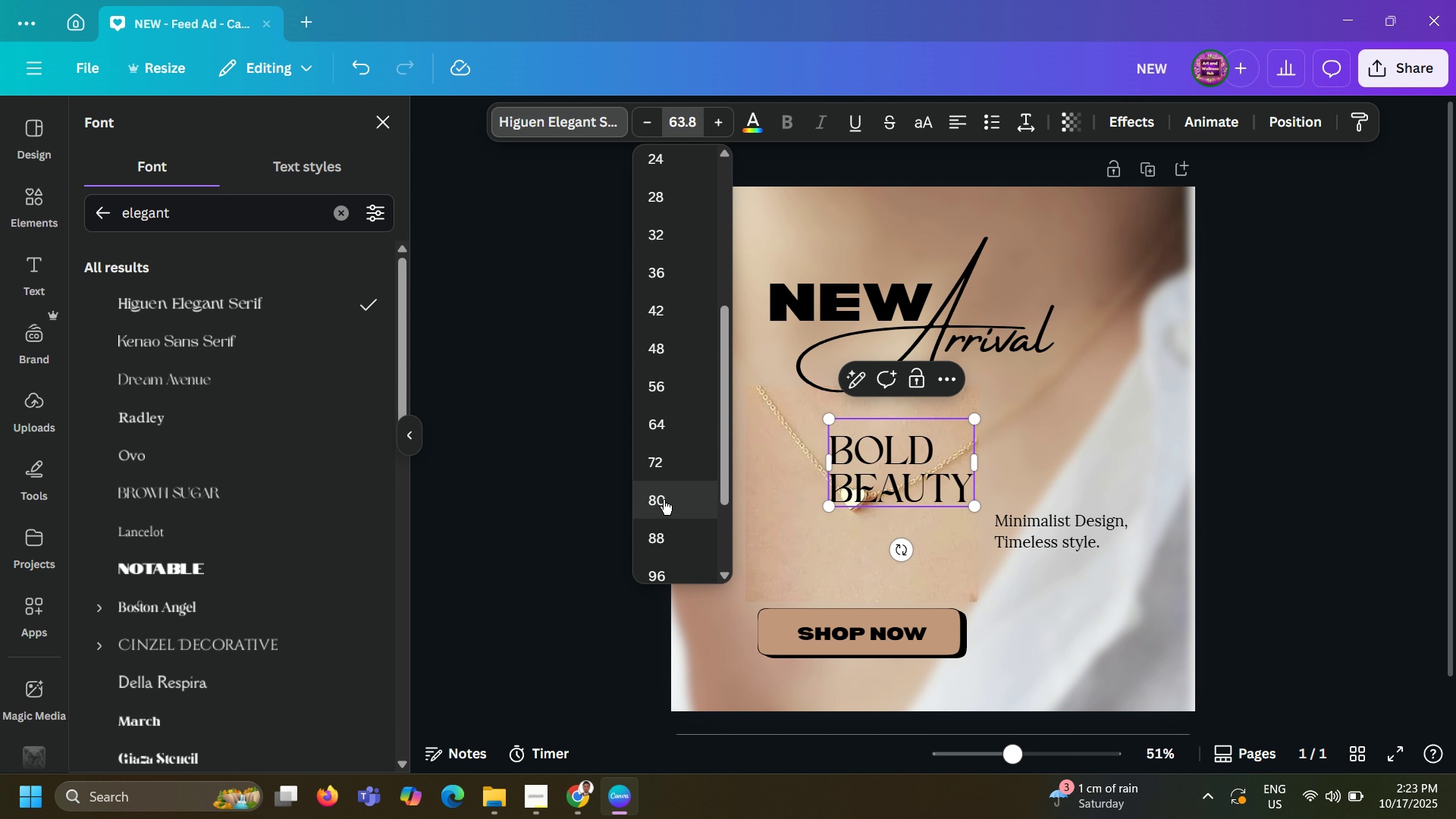 
left_click([664, 500])
 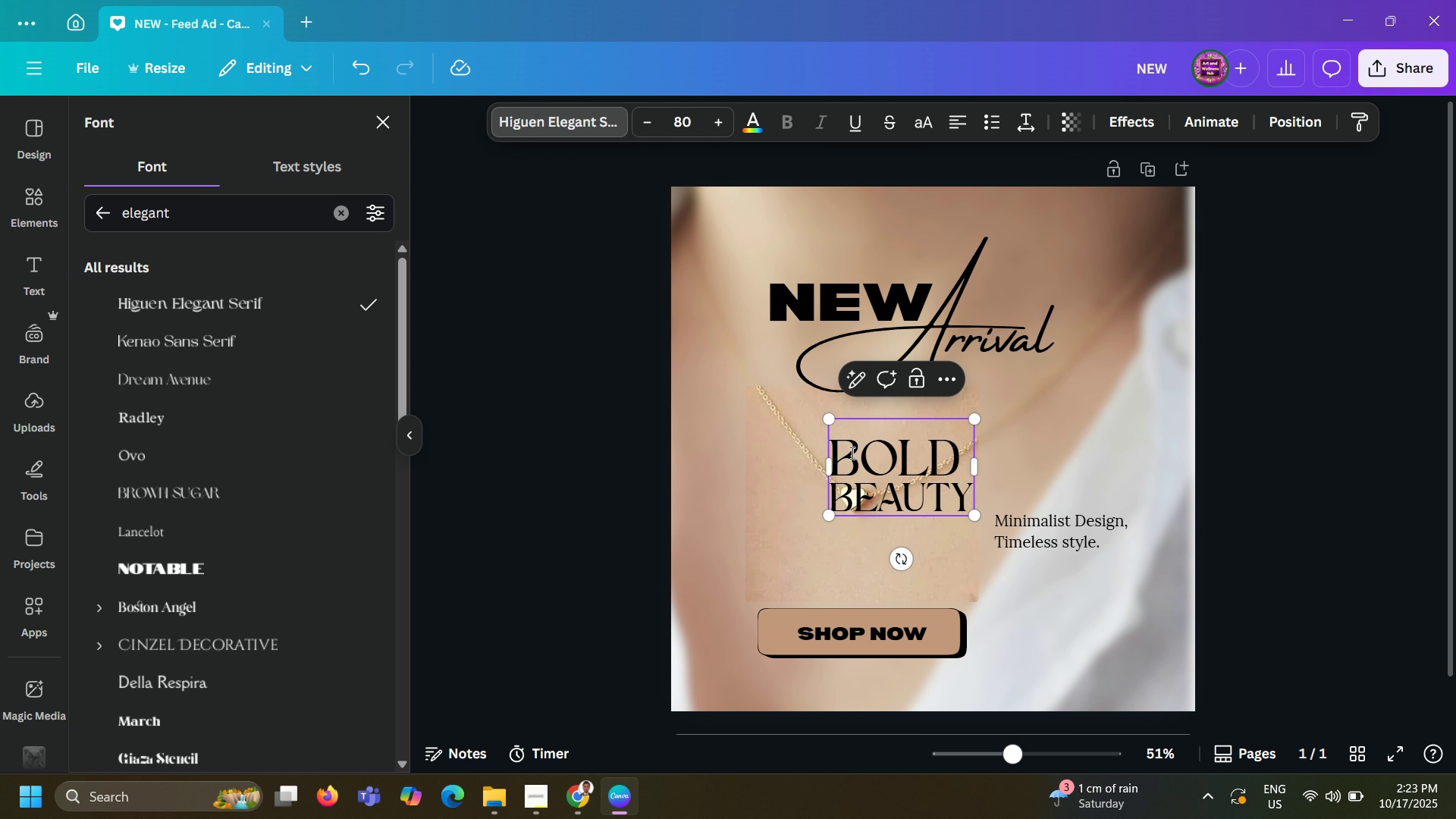 
left_click([856, 452])
 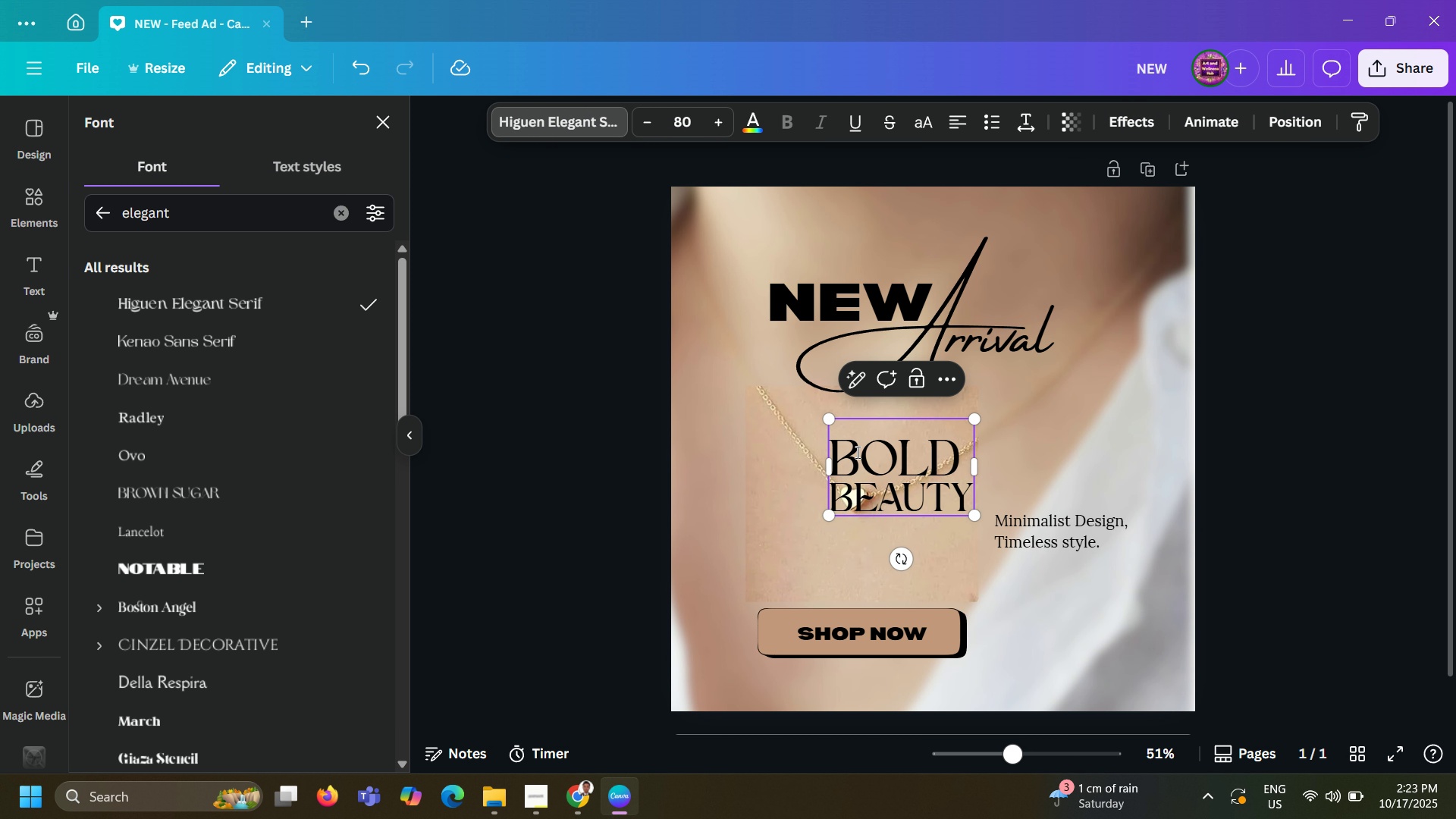 
key(Control+Z)
 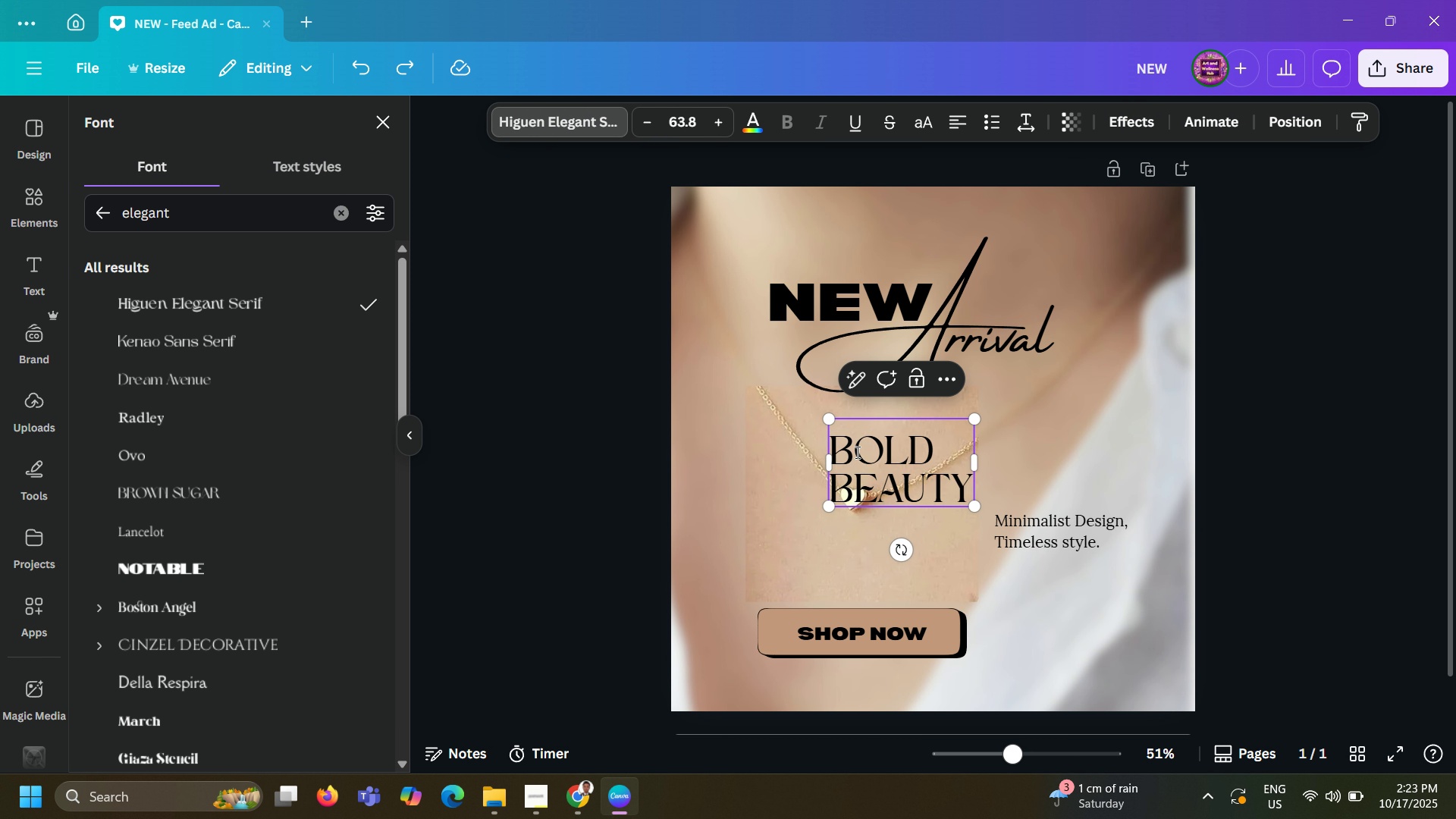 
key(Control+A)
 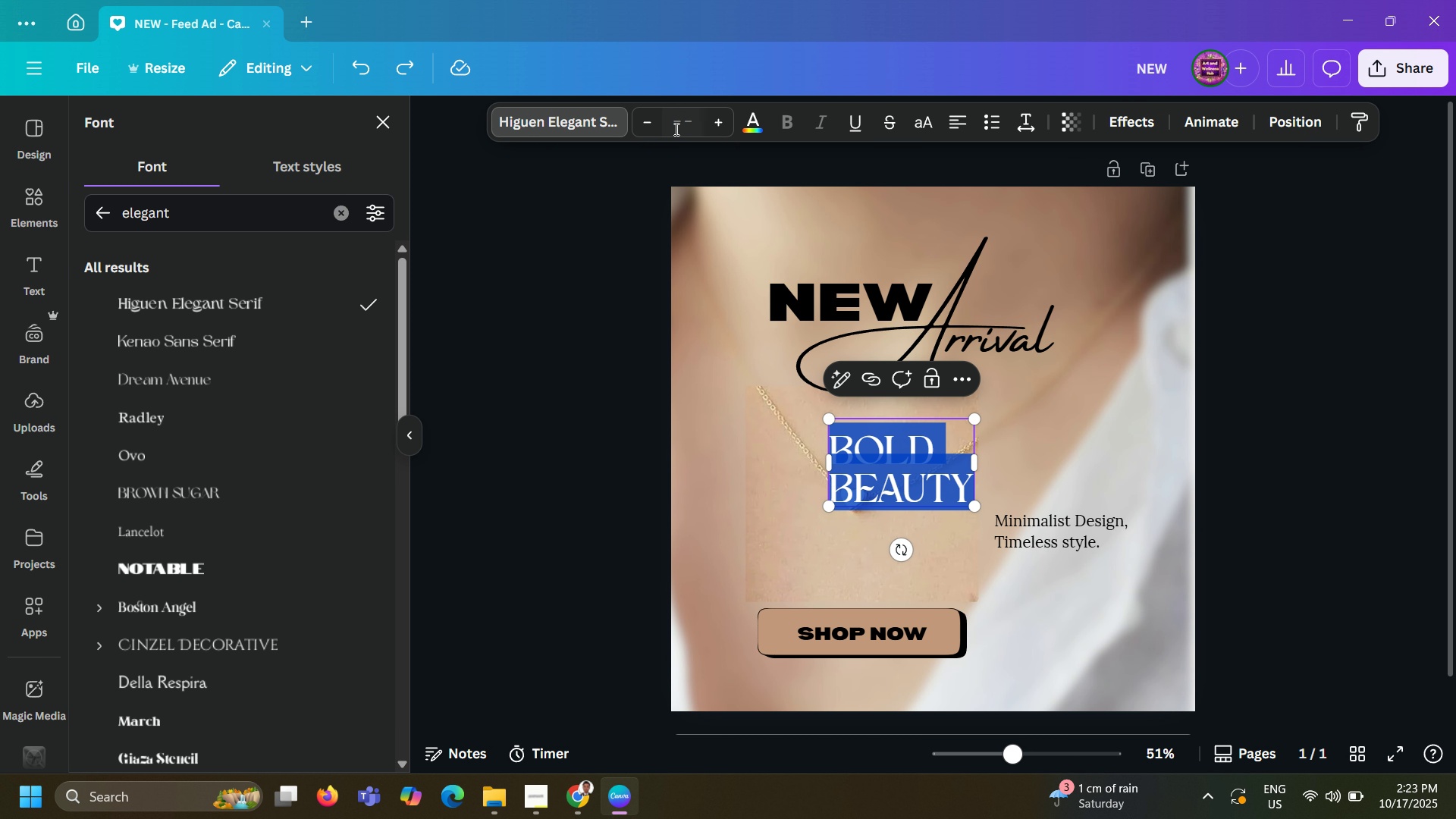 
left_click([674, 129])
 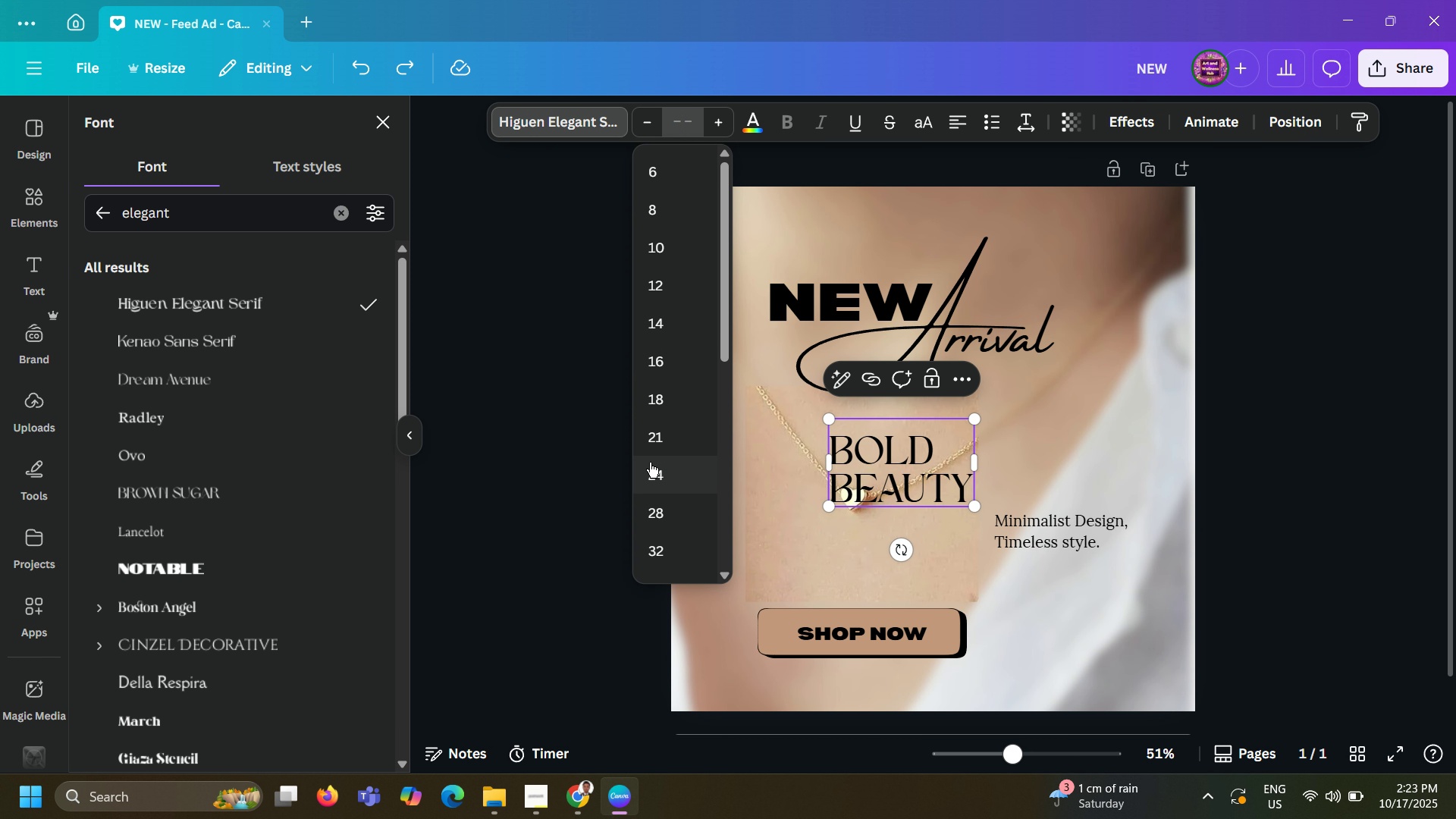 
scroll: coordinate [650, 463], scroll_direction: down, amount: 12.0
 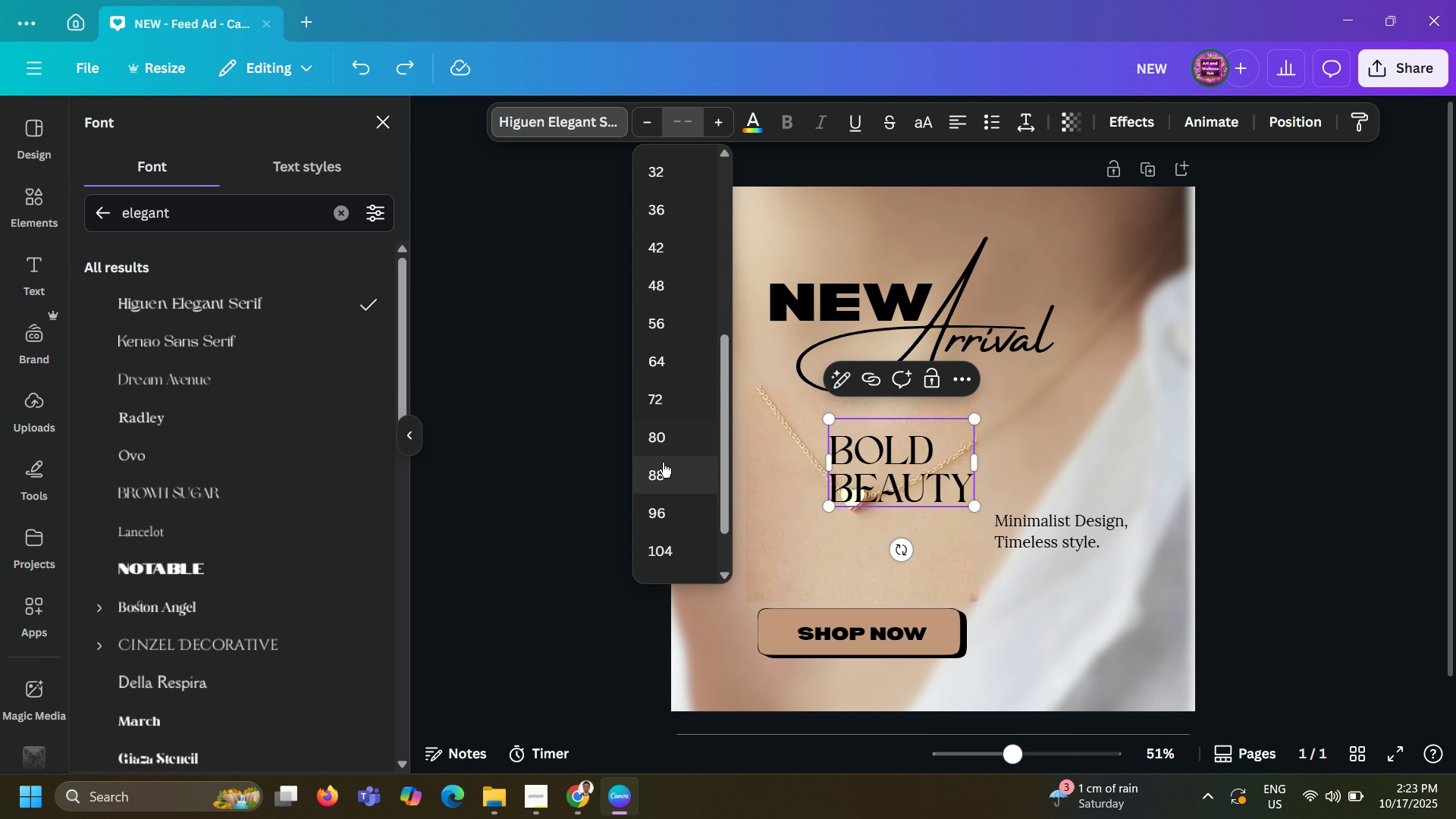 
left_click([663, 463])
 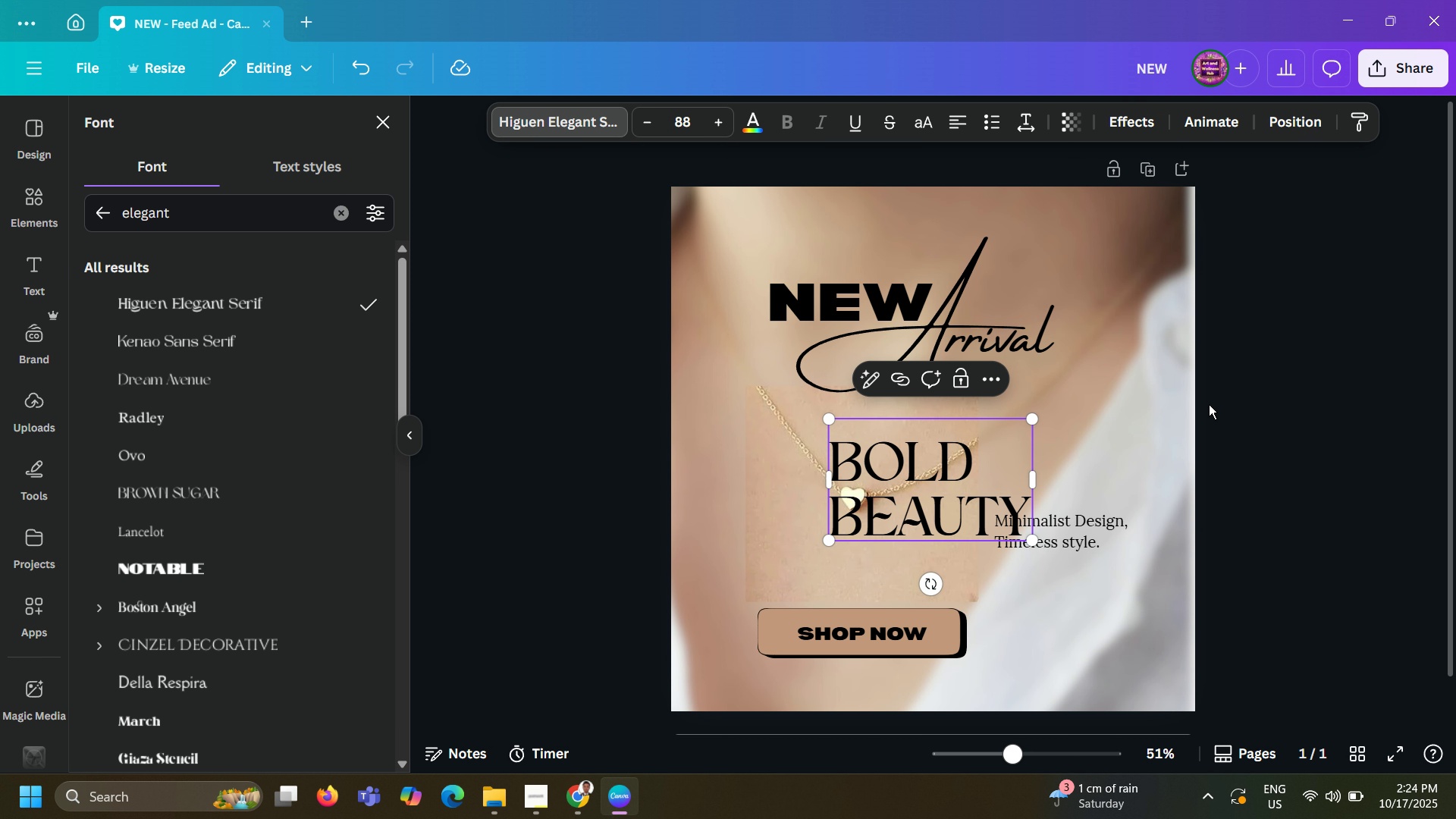 
left_click([1209, 404])
 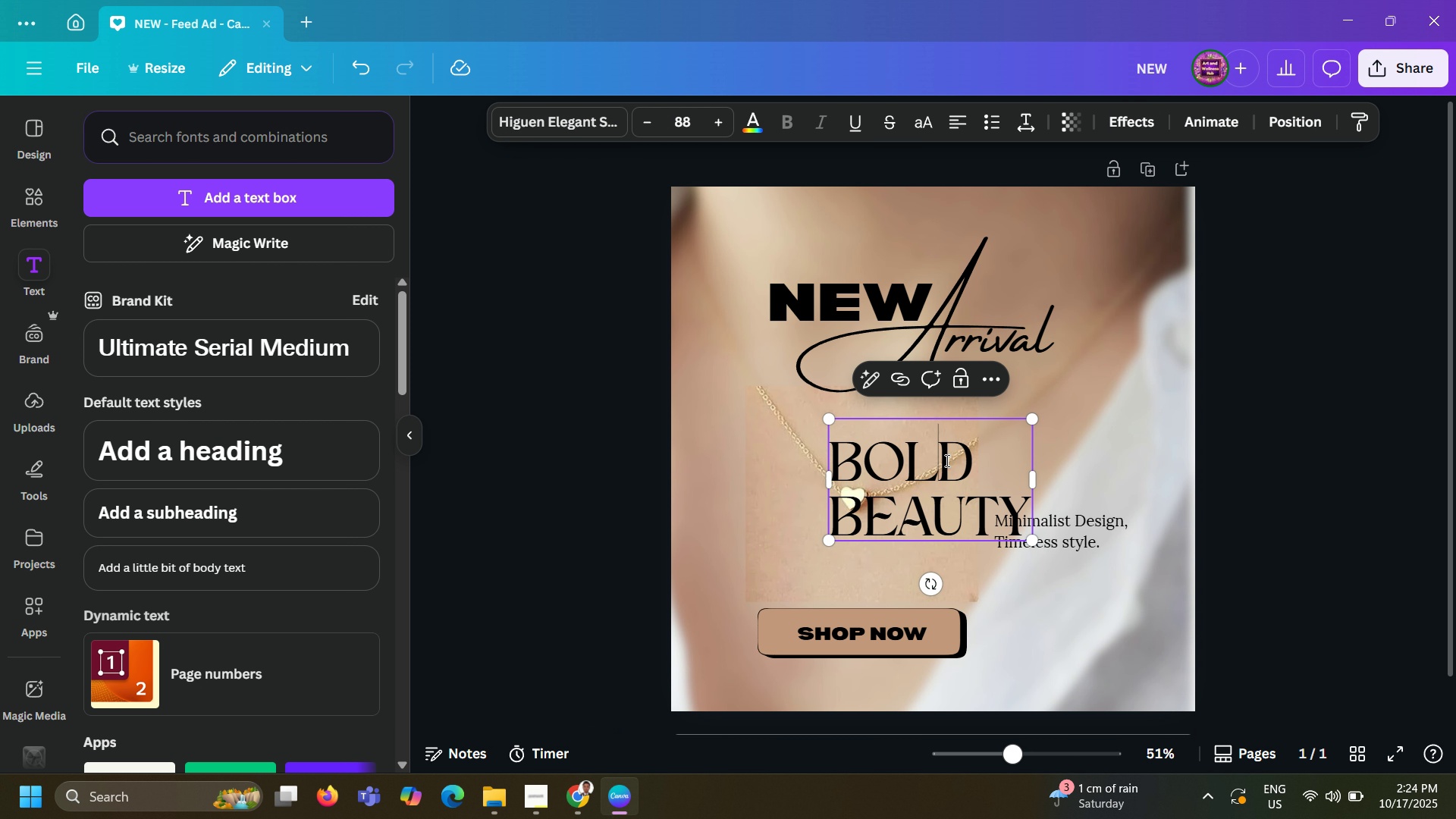 
left_click_drag(start_coordinate=[946, 460], to_coordinate=[1029, 452])
 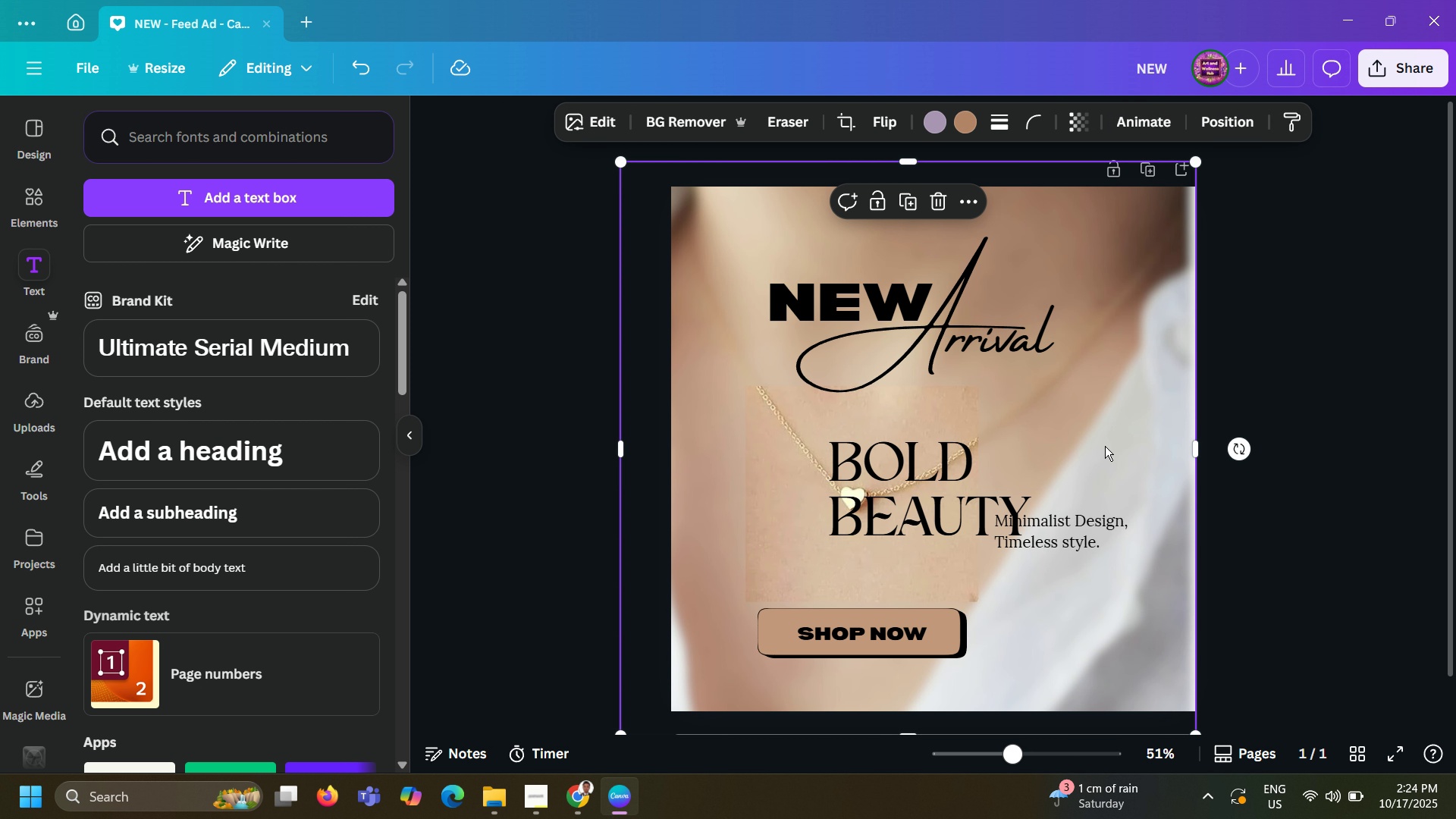 
left_click([1105, 446])
 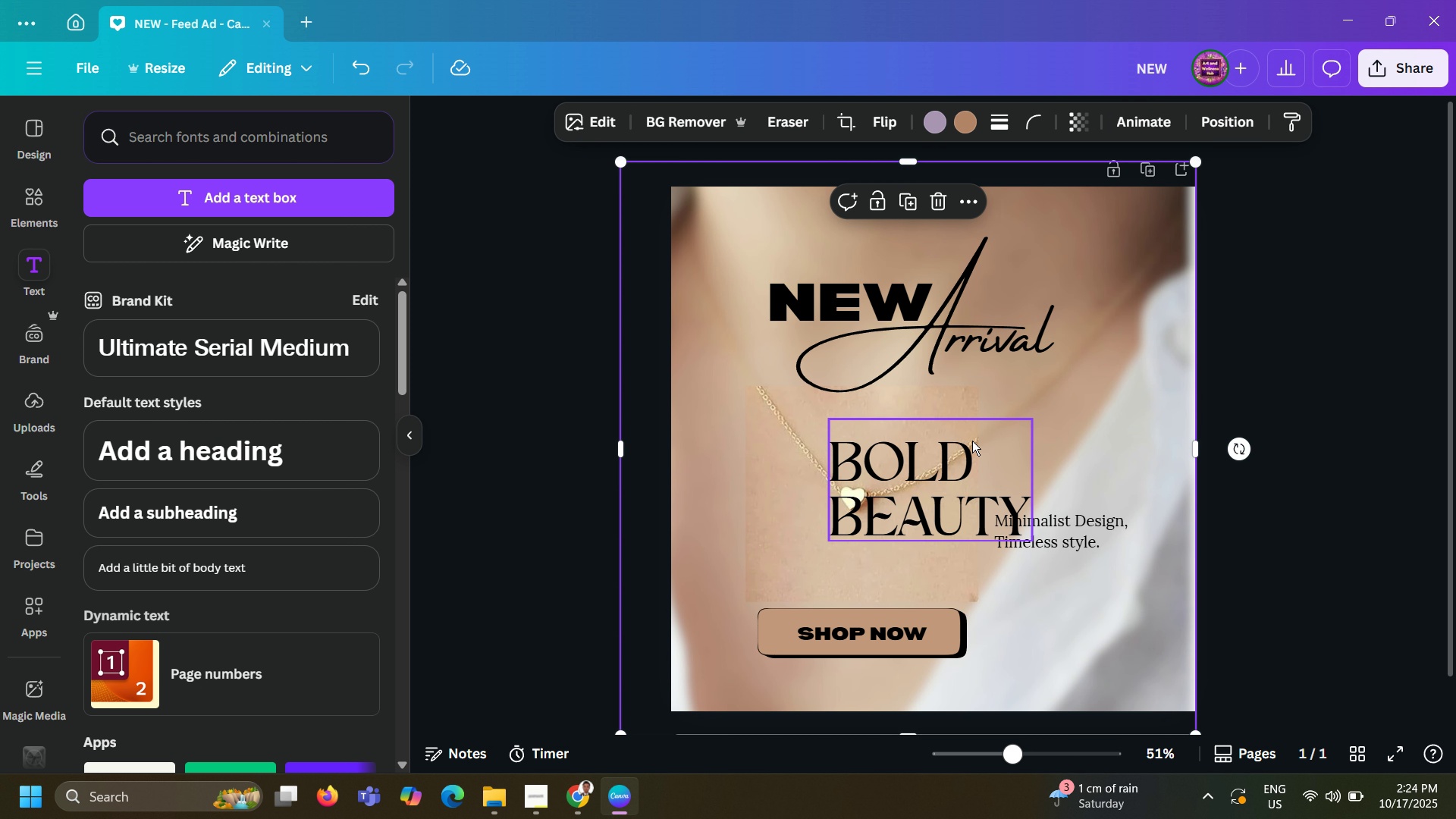 
left_click_drag(start_coordinate=[946, 446], to_coordinate=[1095, 405])
 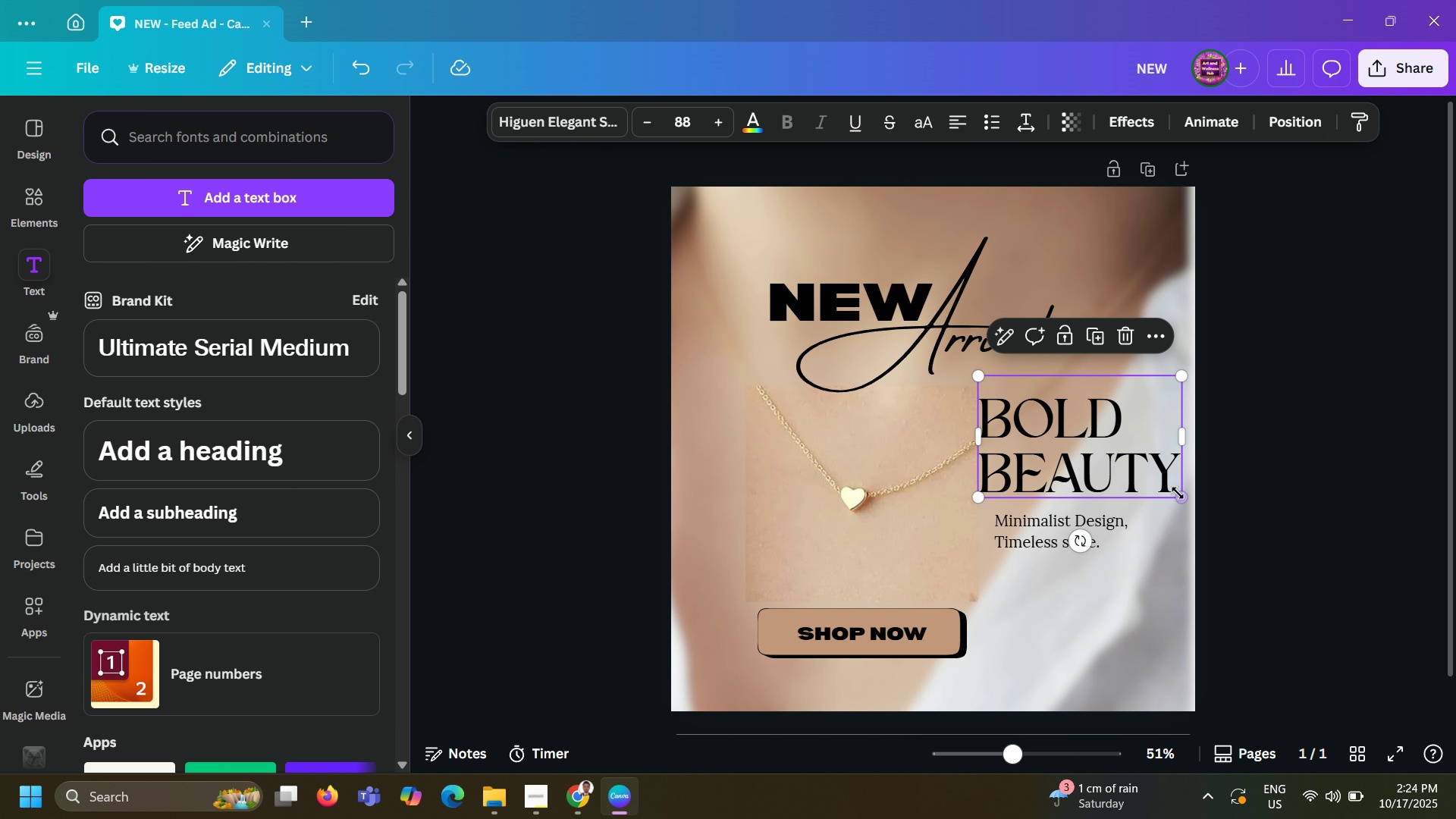 
left_click_drag(start_coordinate=[1183, 495], to_coordinate=[1144, 473])
 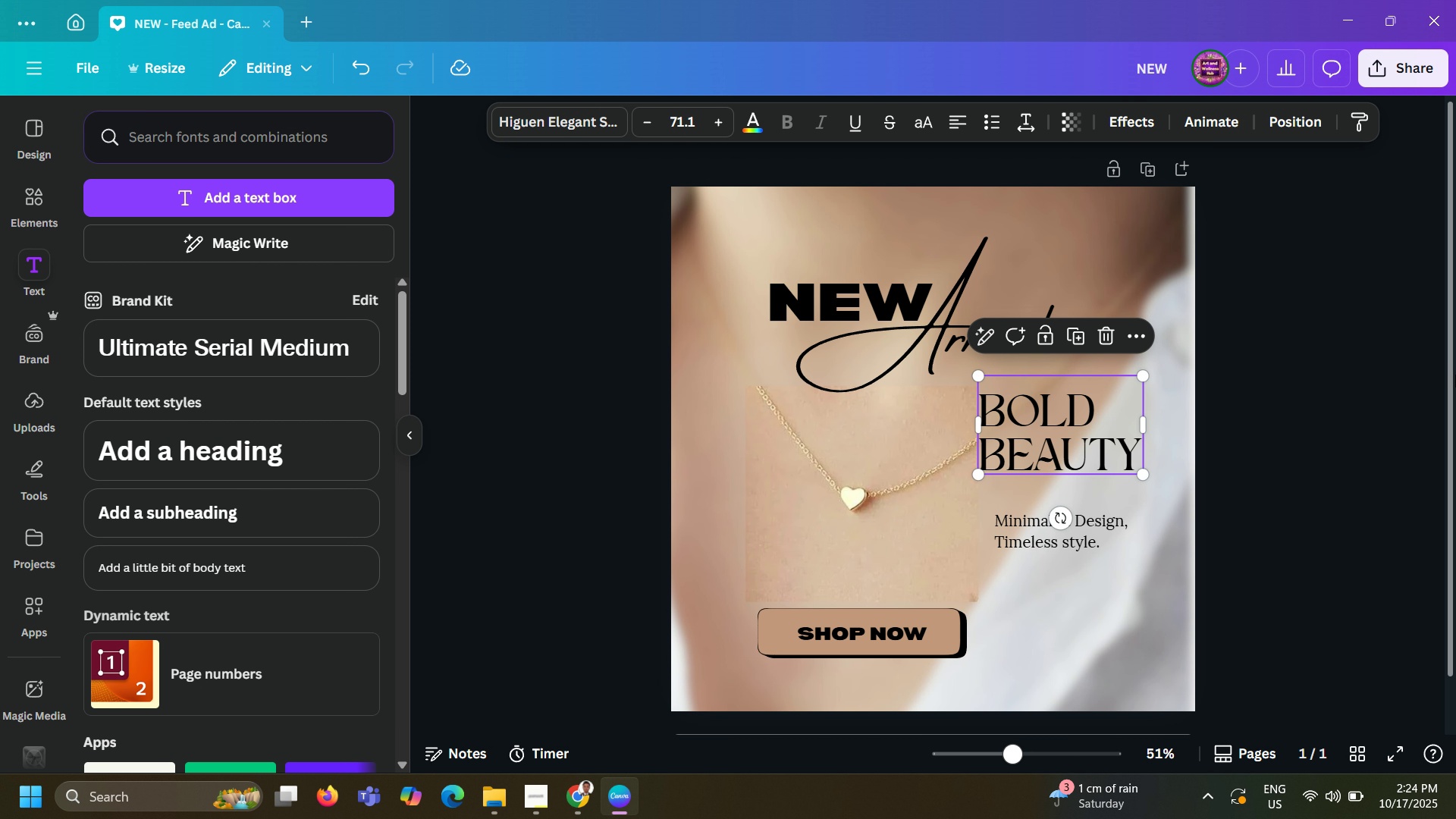 
left_click([1455, 375])
 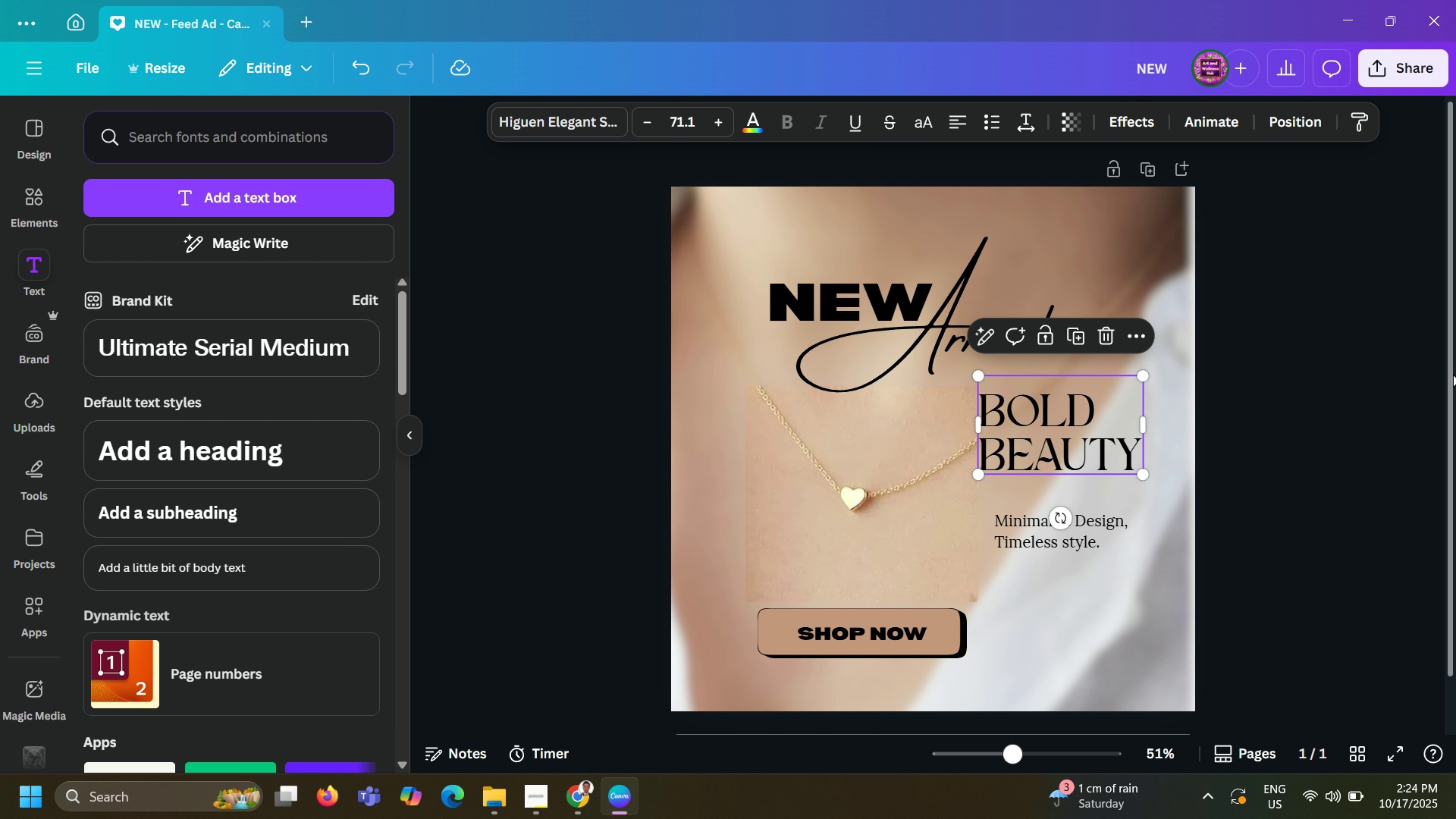 
double_click([1455, 373])
 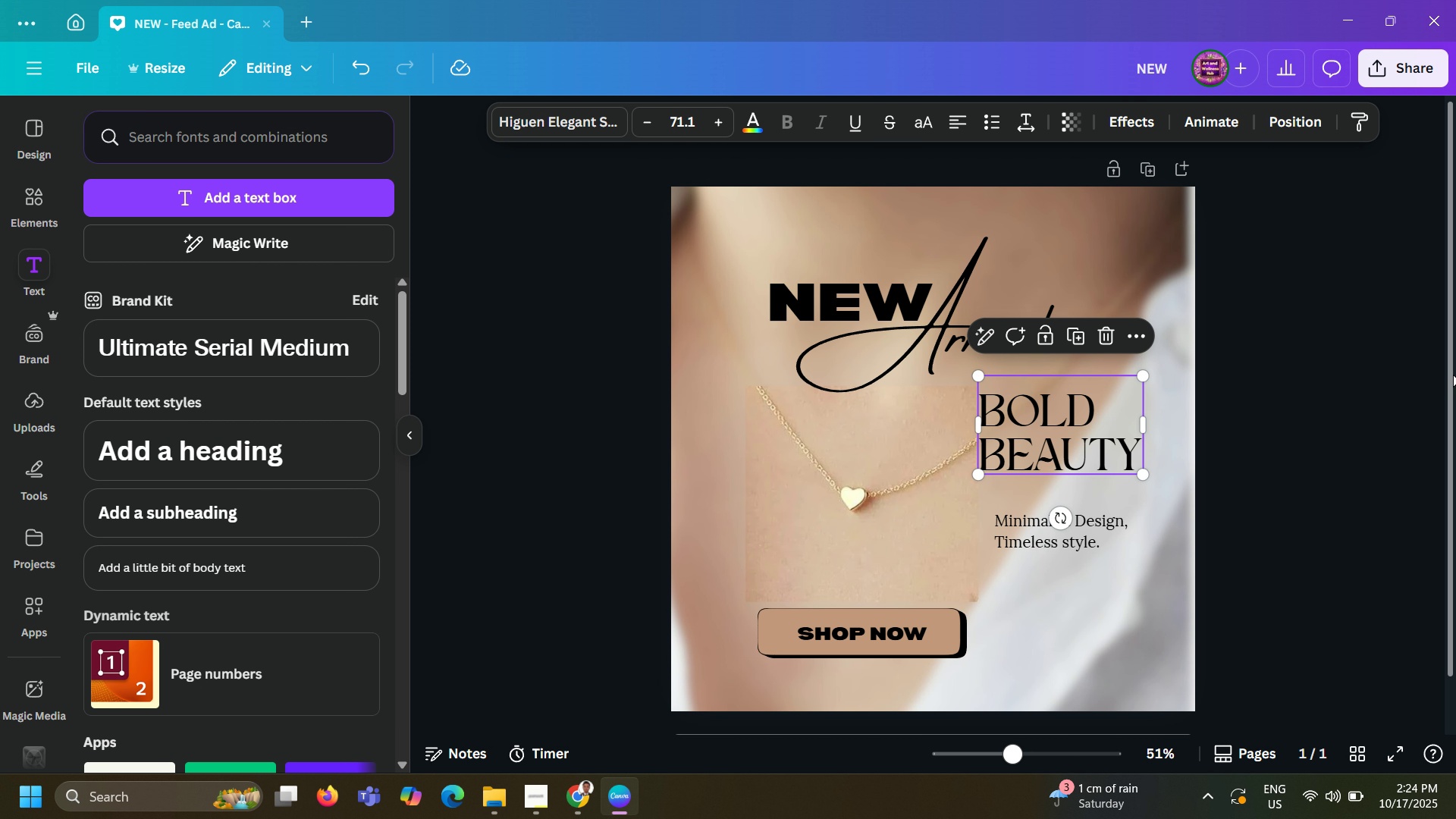 
triple_click([1455, 373])
 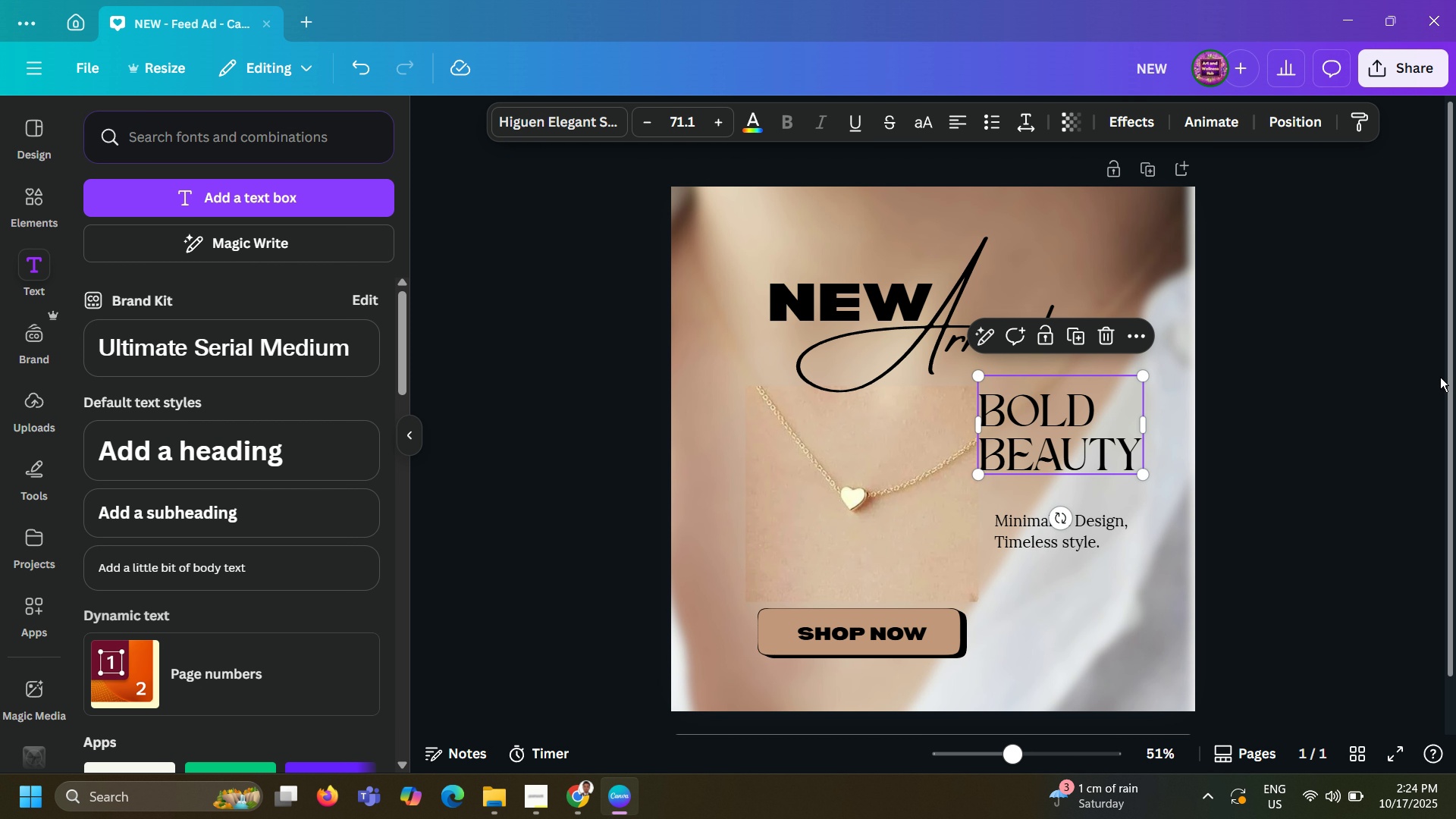 
triple_click([1453, 375])
 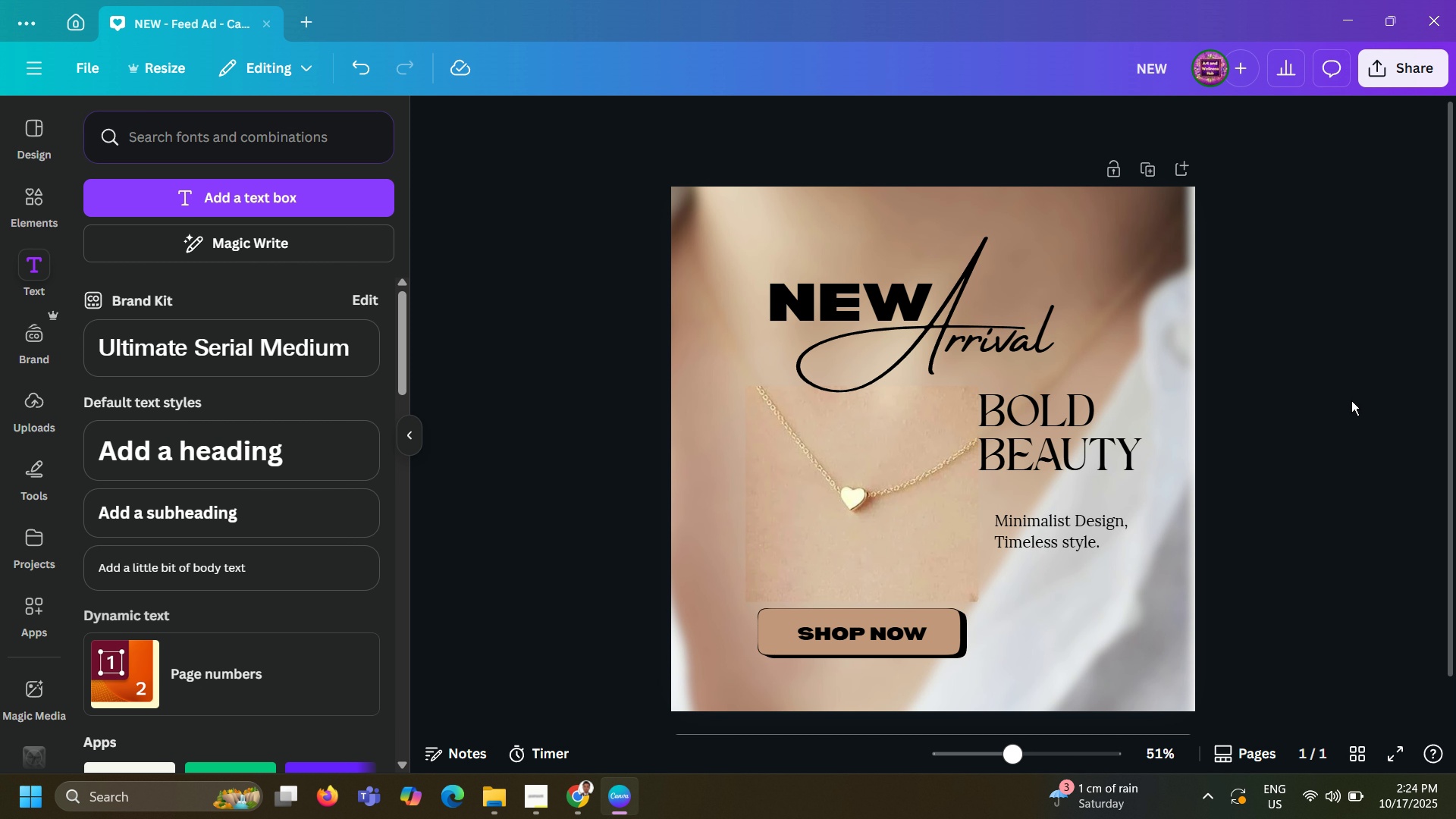 
triple_click([1351, 400])
 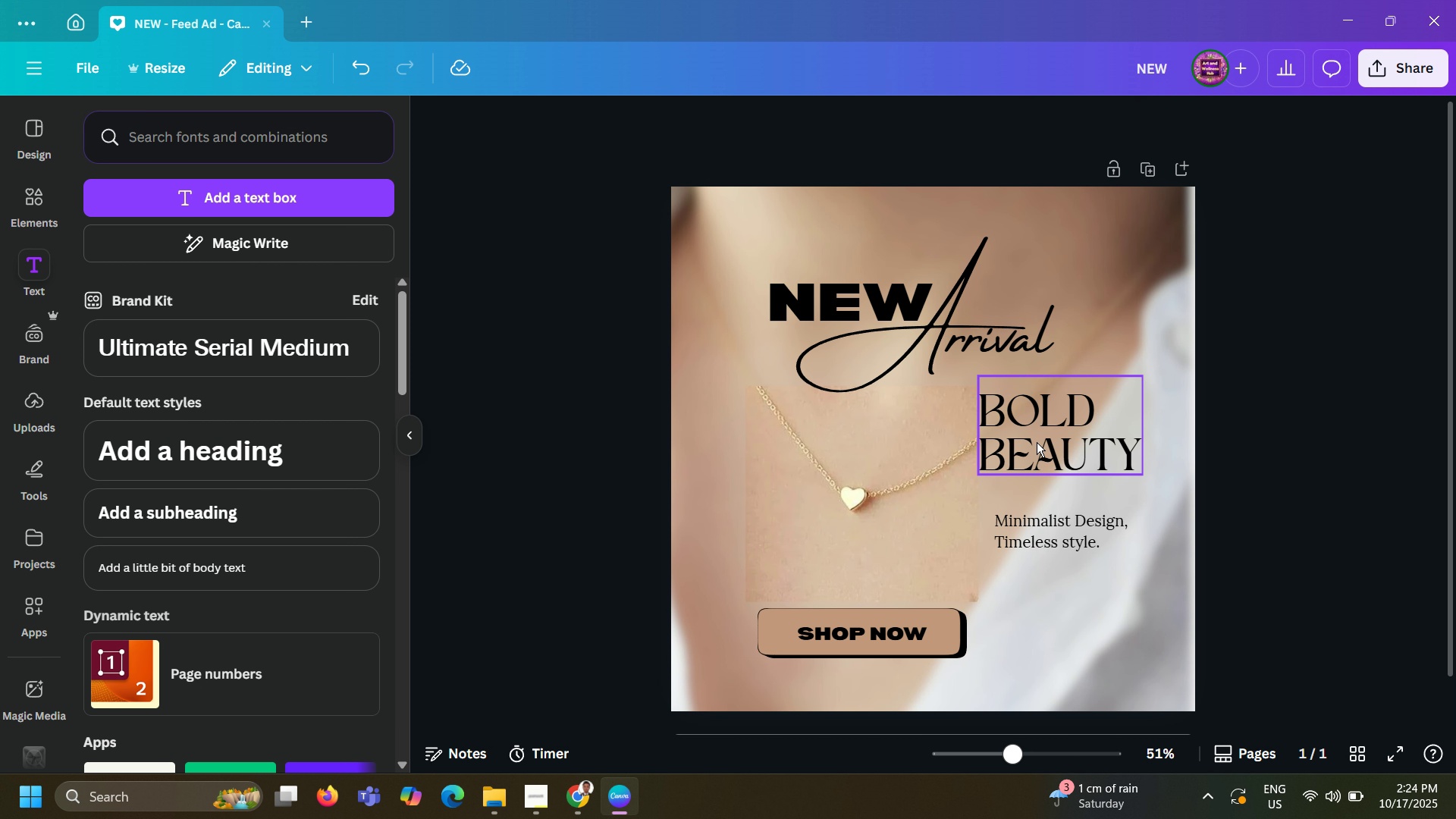 
left_click_drag(start_coordinate=[1035, 441], to_coordinate=[1053, 445])
 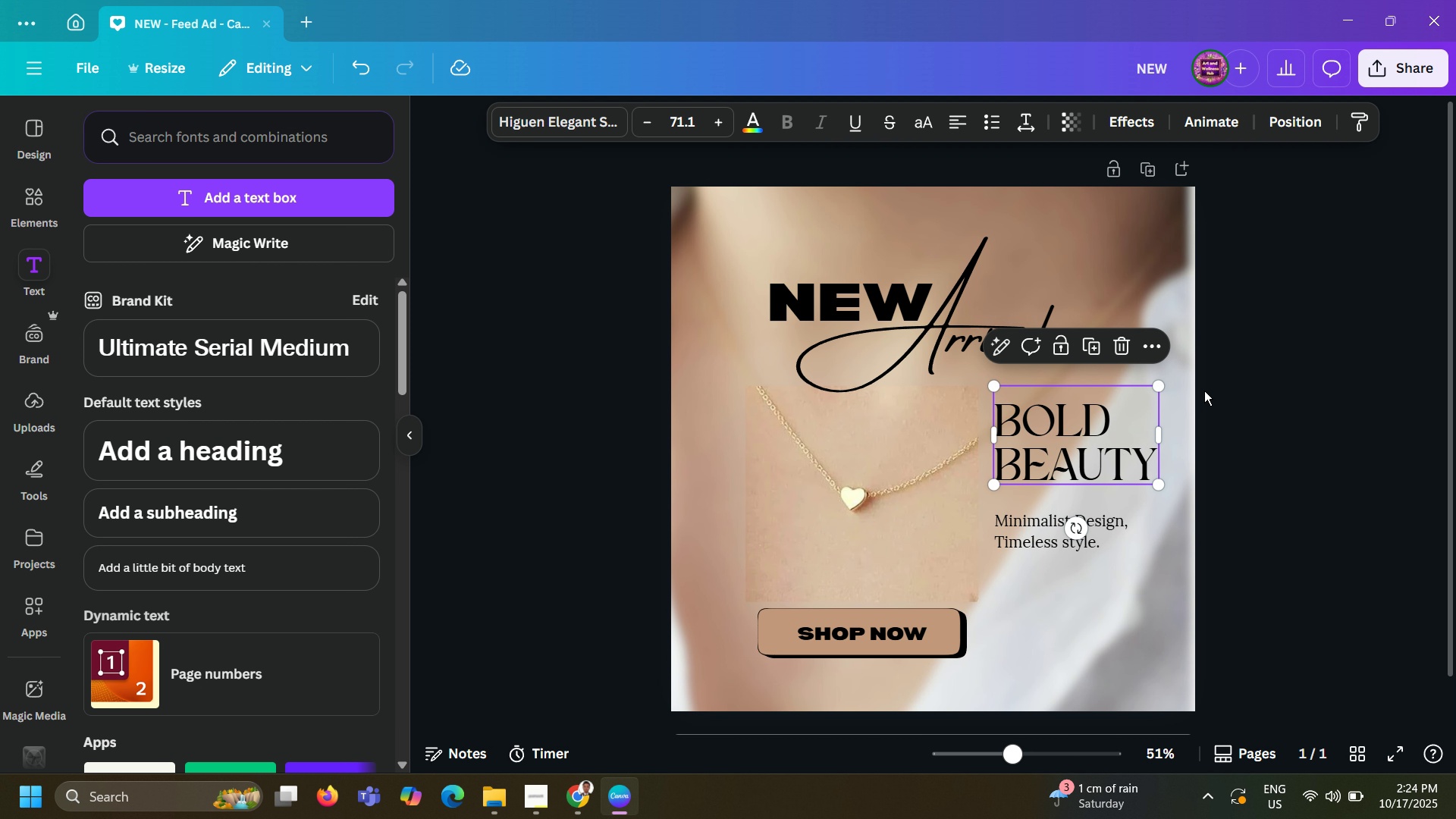 
left_click([1204, 391])
 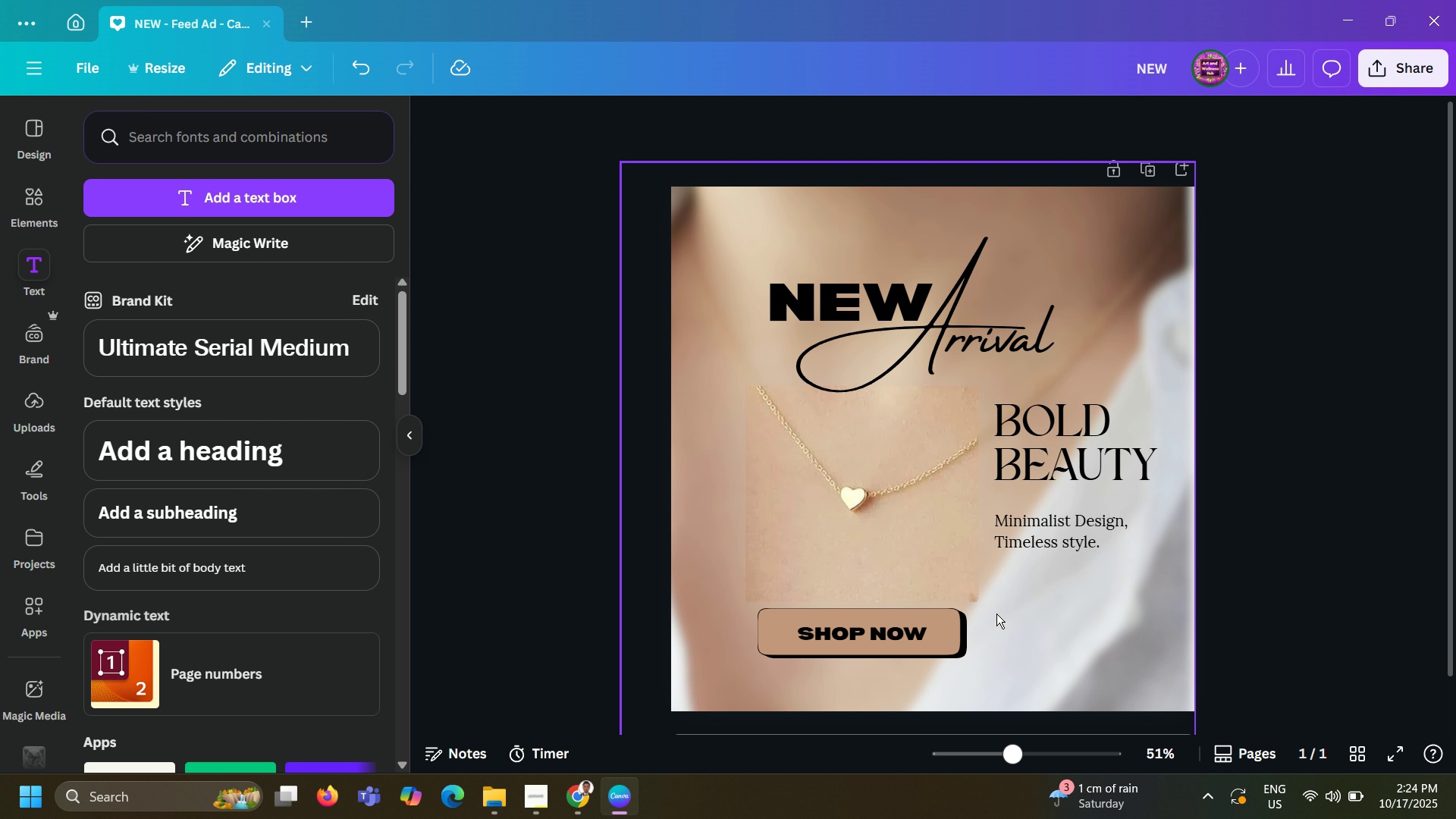 
left_click_drag(start_coordinate=[1044, 549], to_coordinate=[1044, 524])
 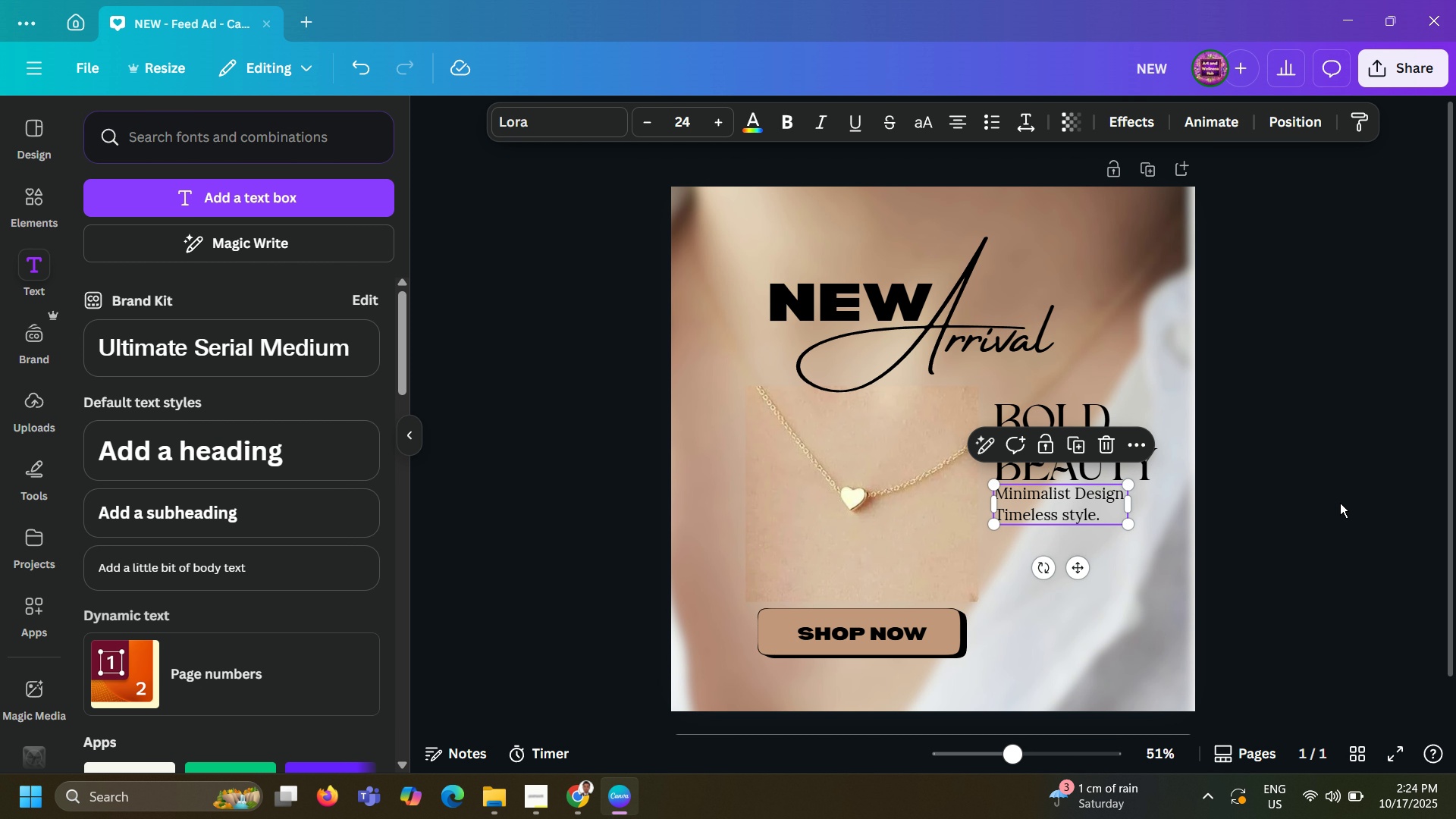 
left_click([1340, 503])
 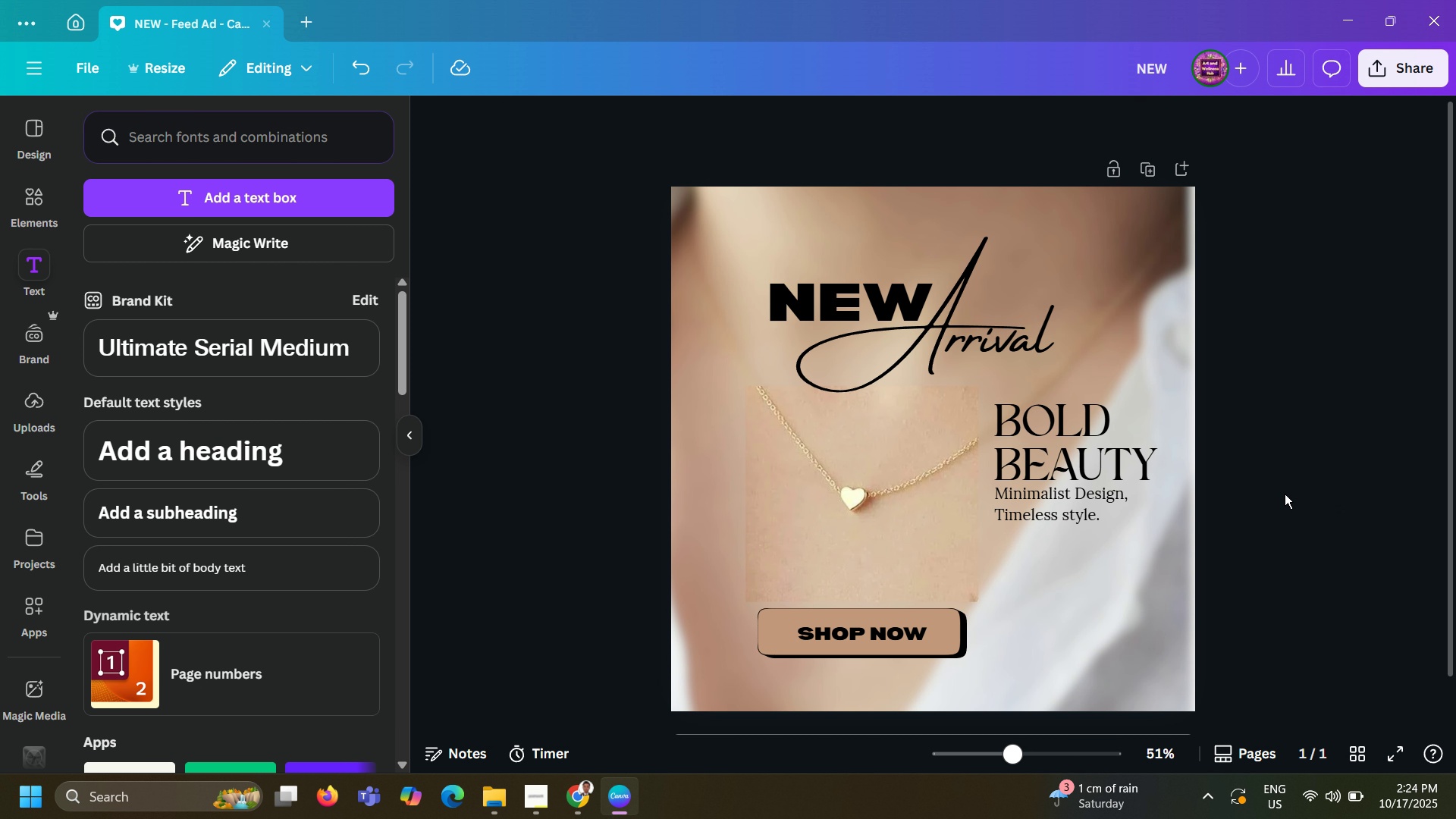 
wait(11.1)
 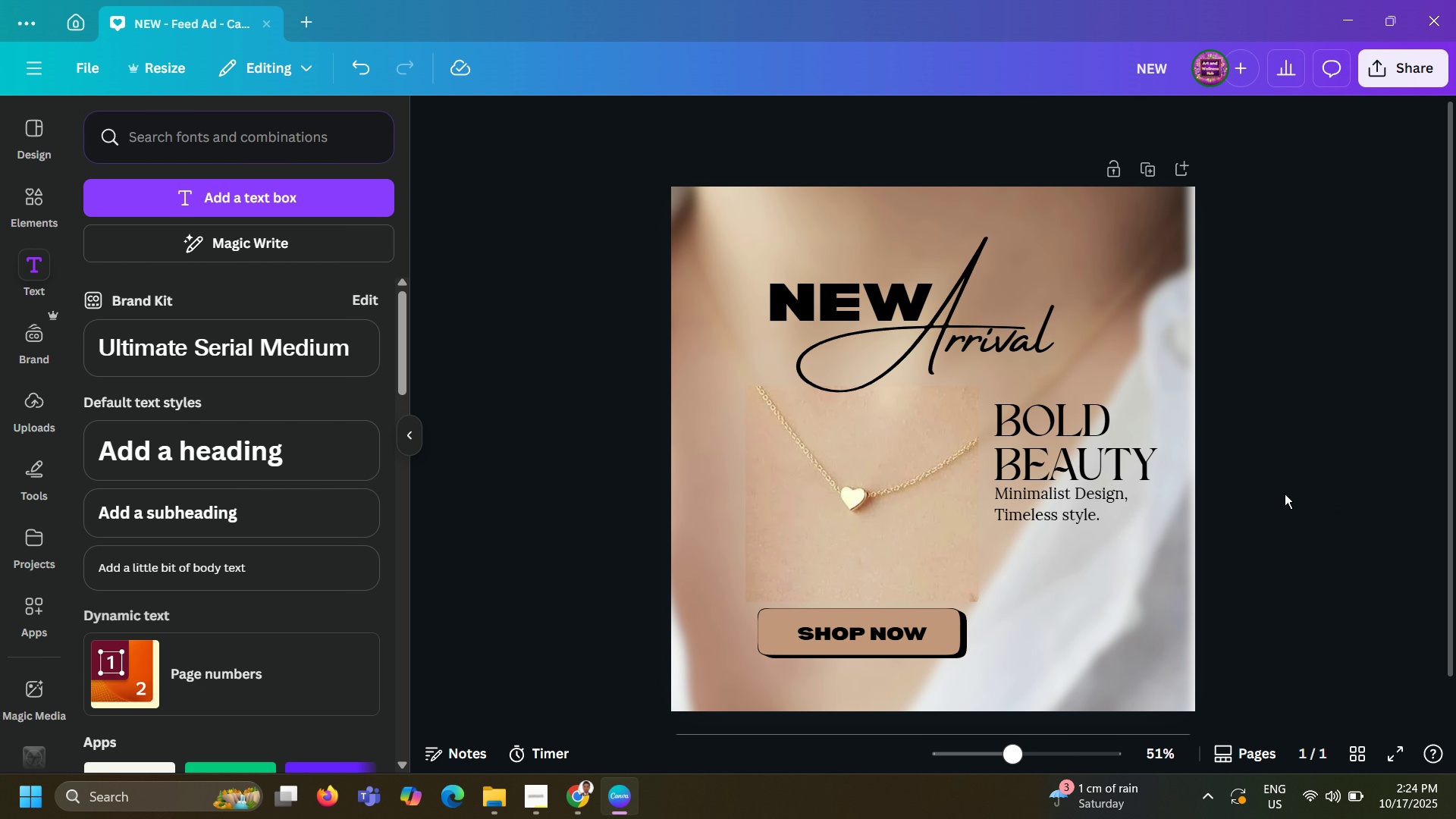 
left_click([1072, 512])
 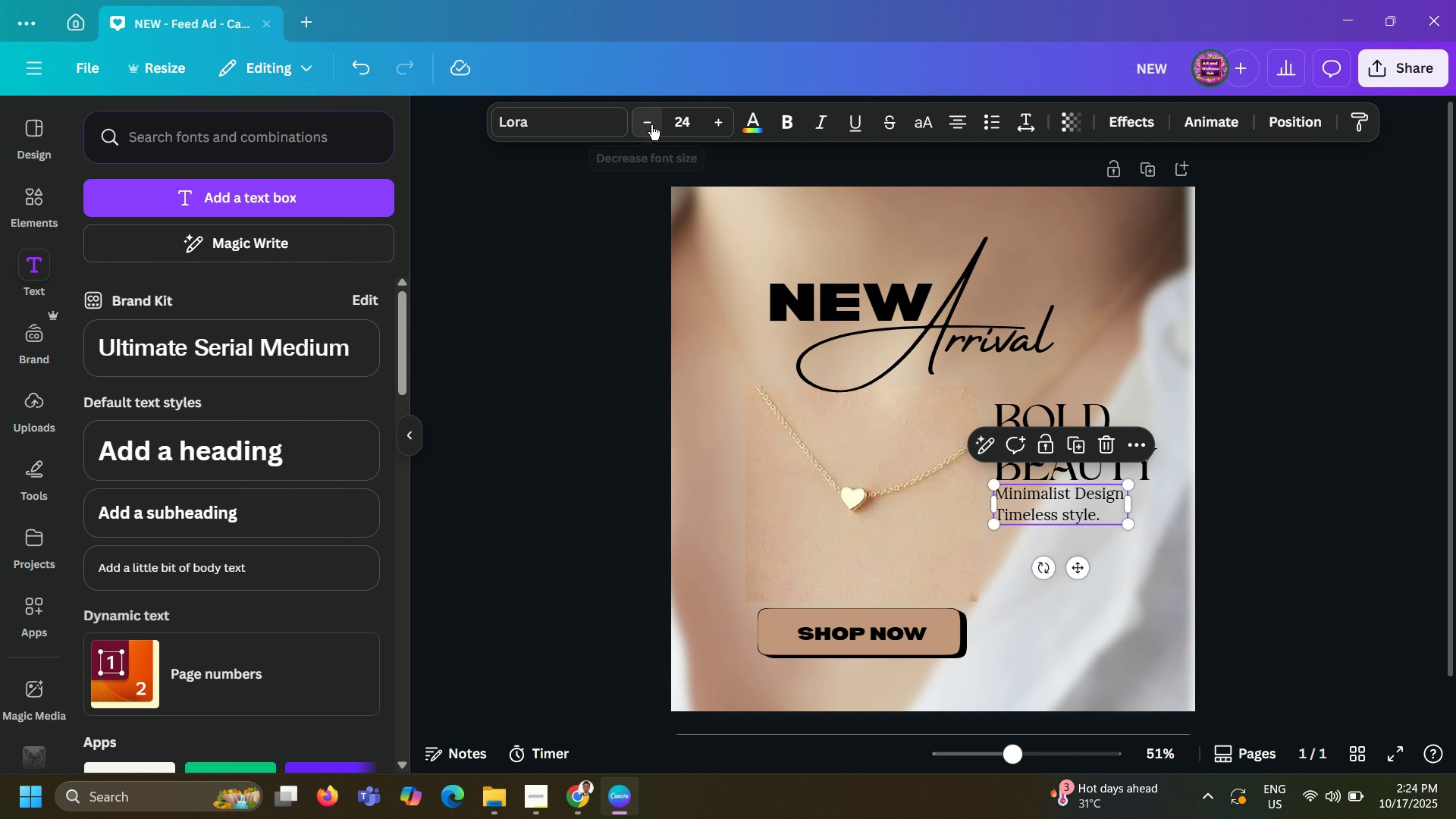 
double_click([651, 125])
 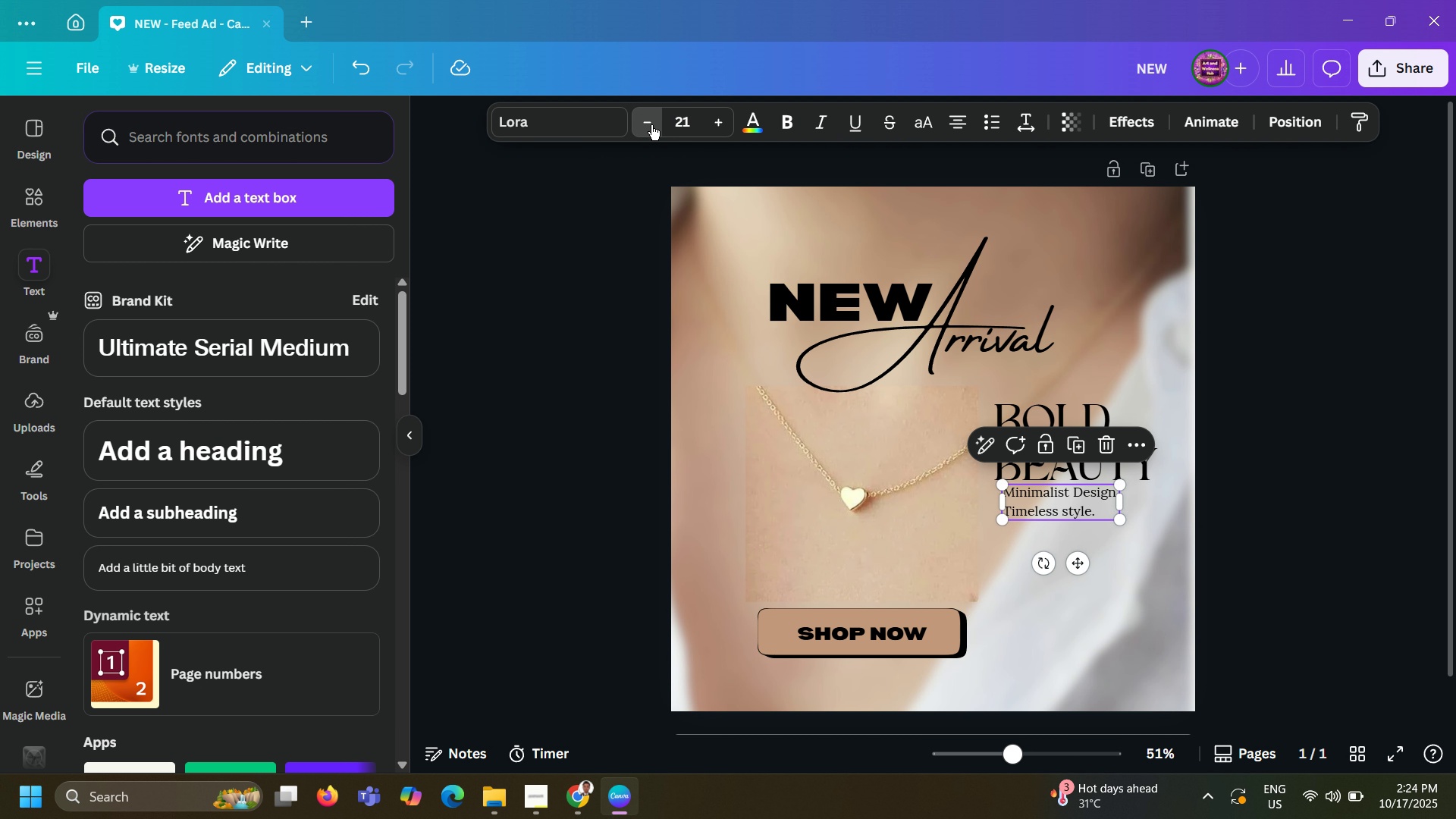 
triple_click([651, 125])
 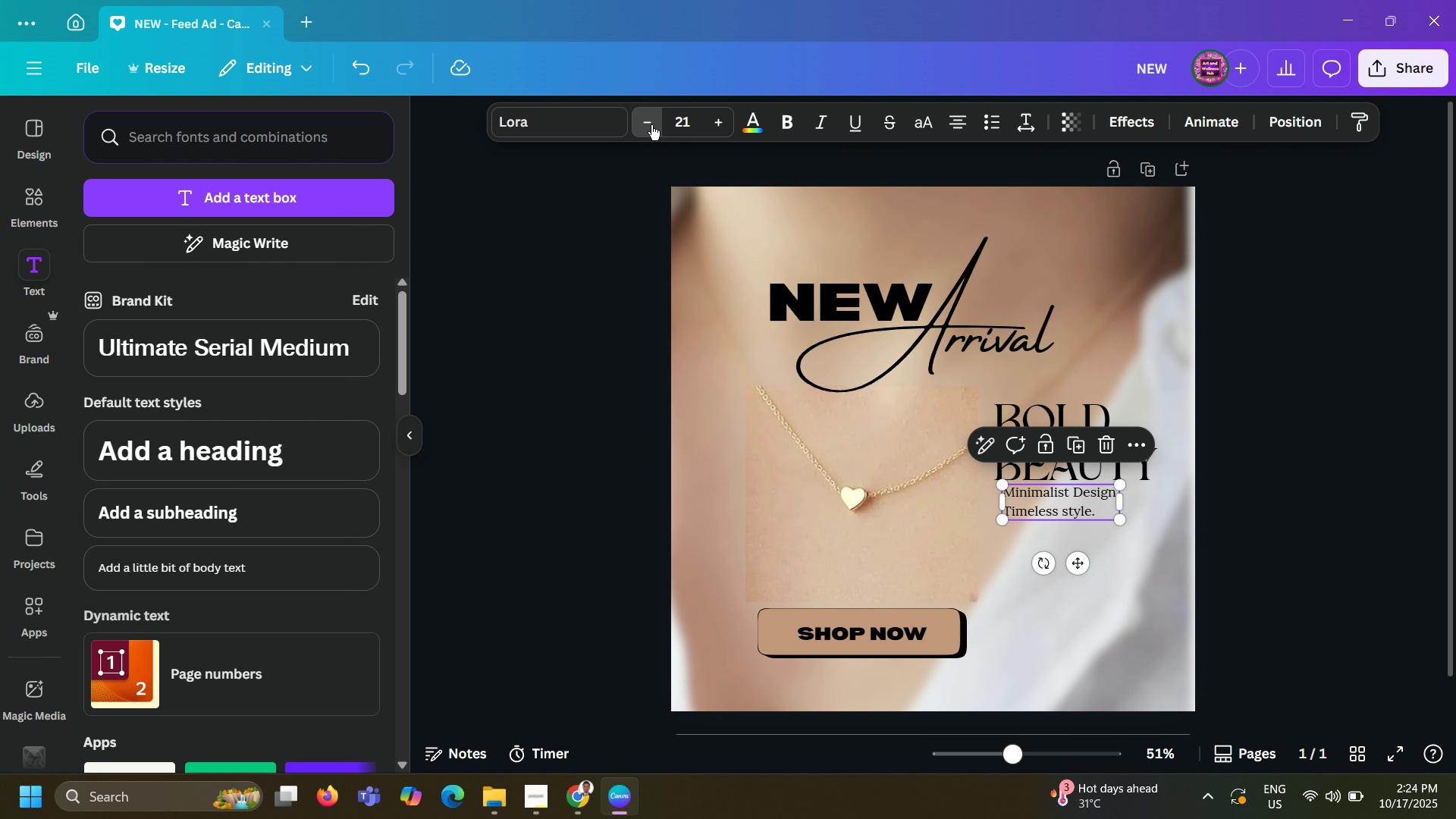 
left_click([651, 125])
 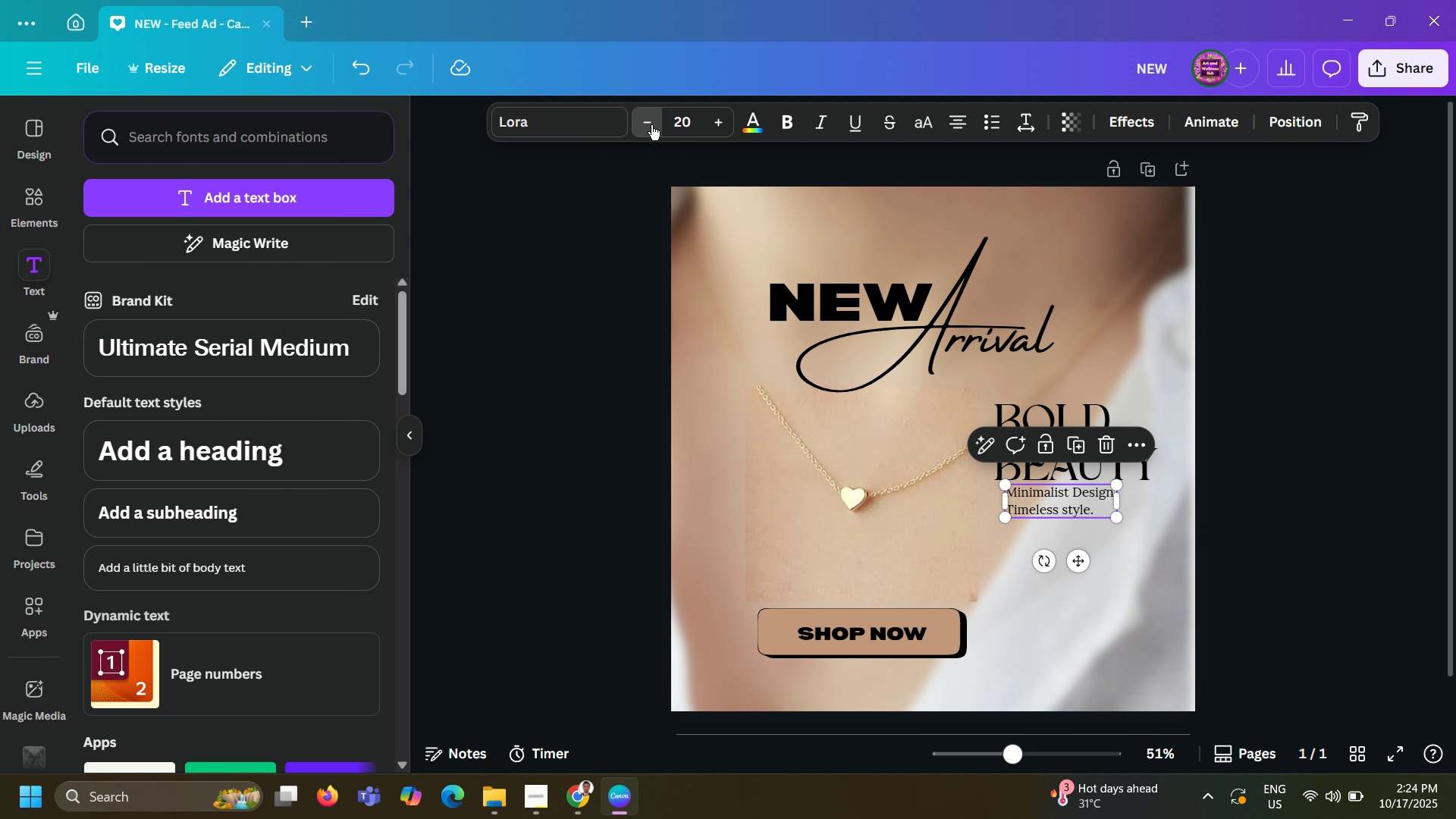 
left_click([651, 125])
 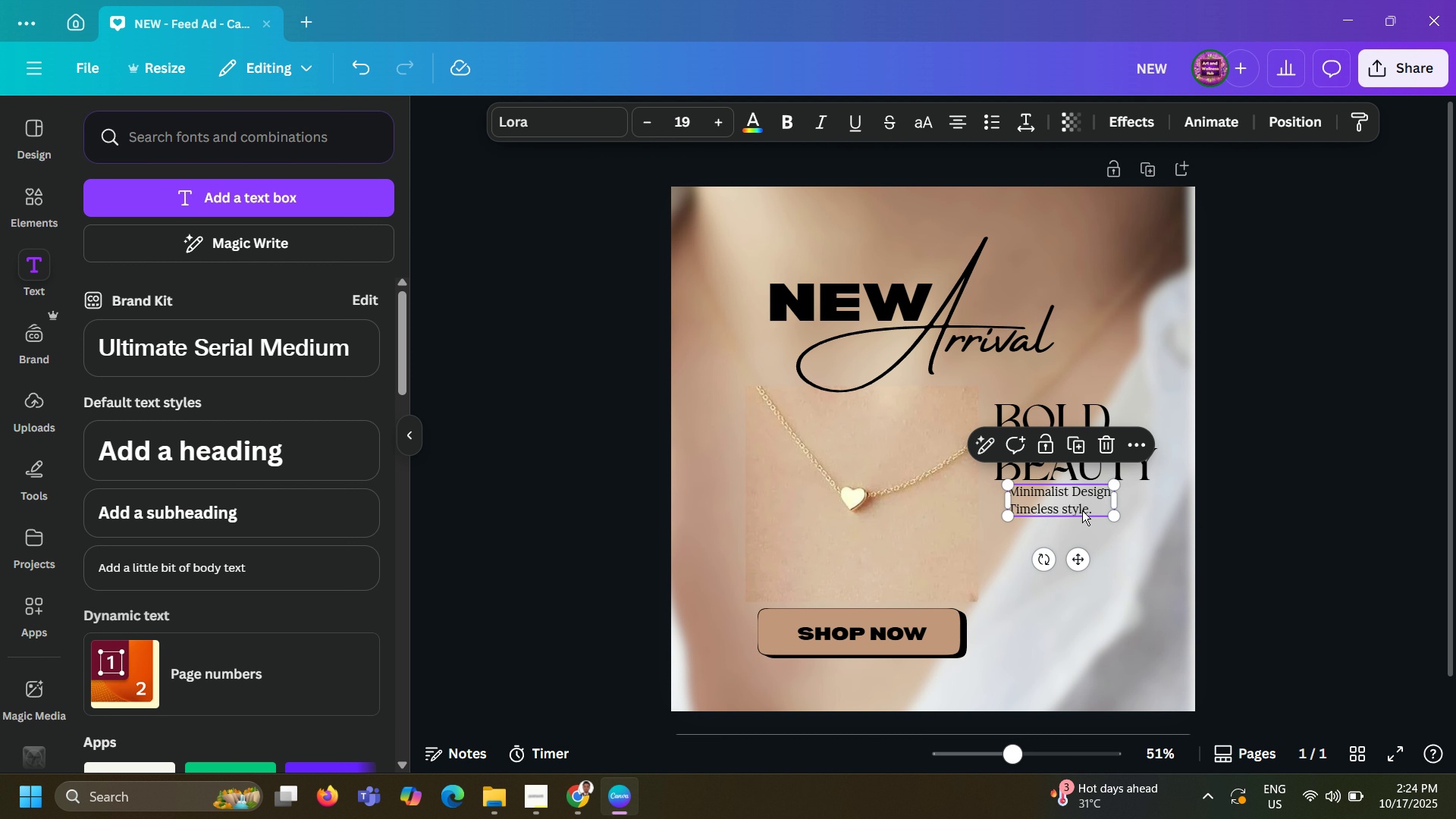 
left_click_drag(start_coordinate=[1078, 502], to_coordinate=[1062, 500])
 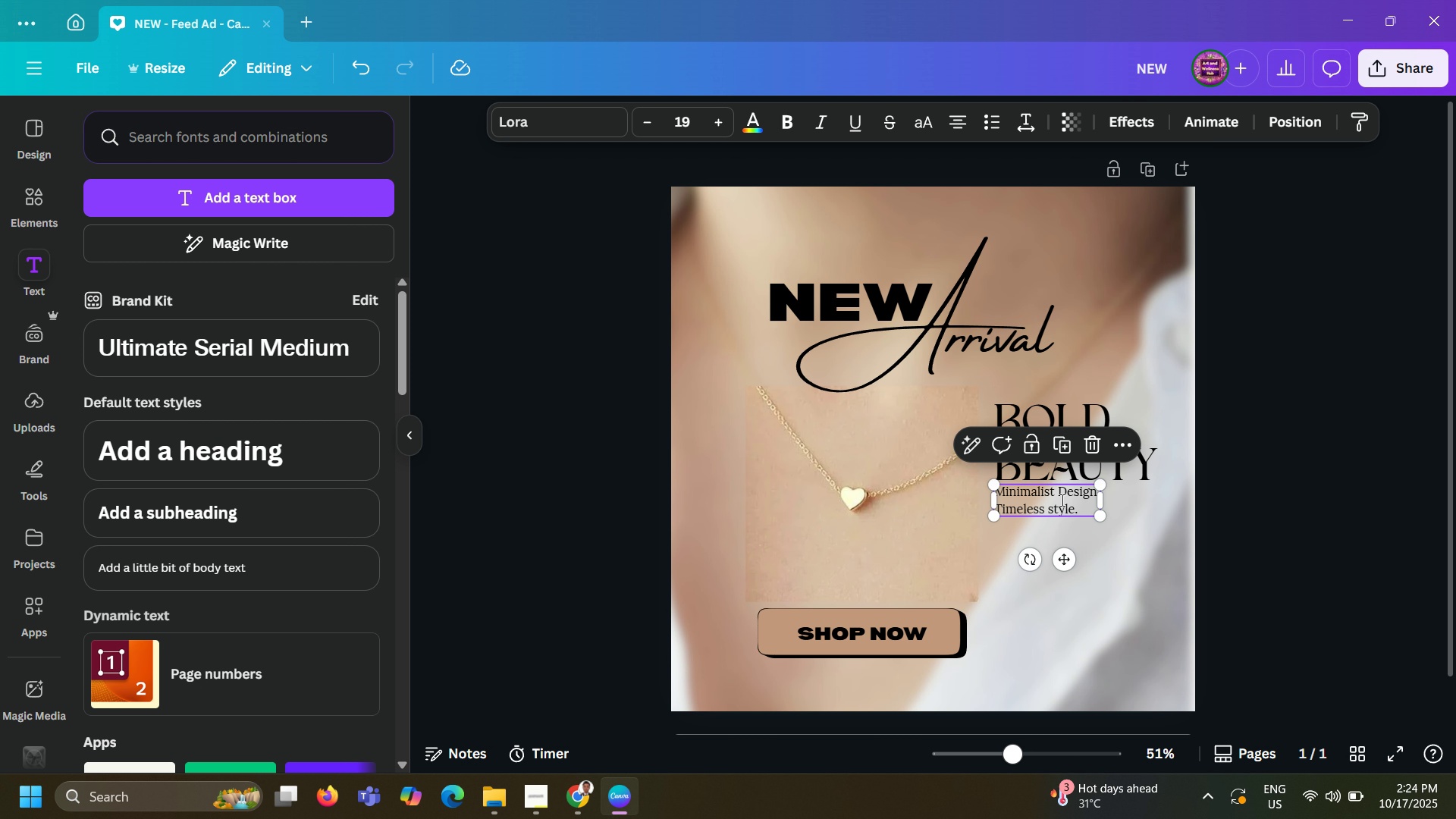 
left_click([1061, 500])
 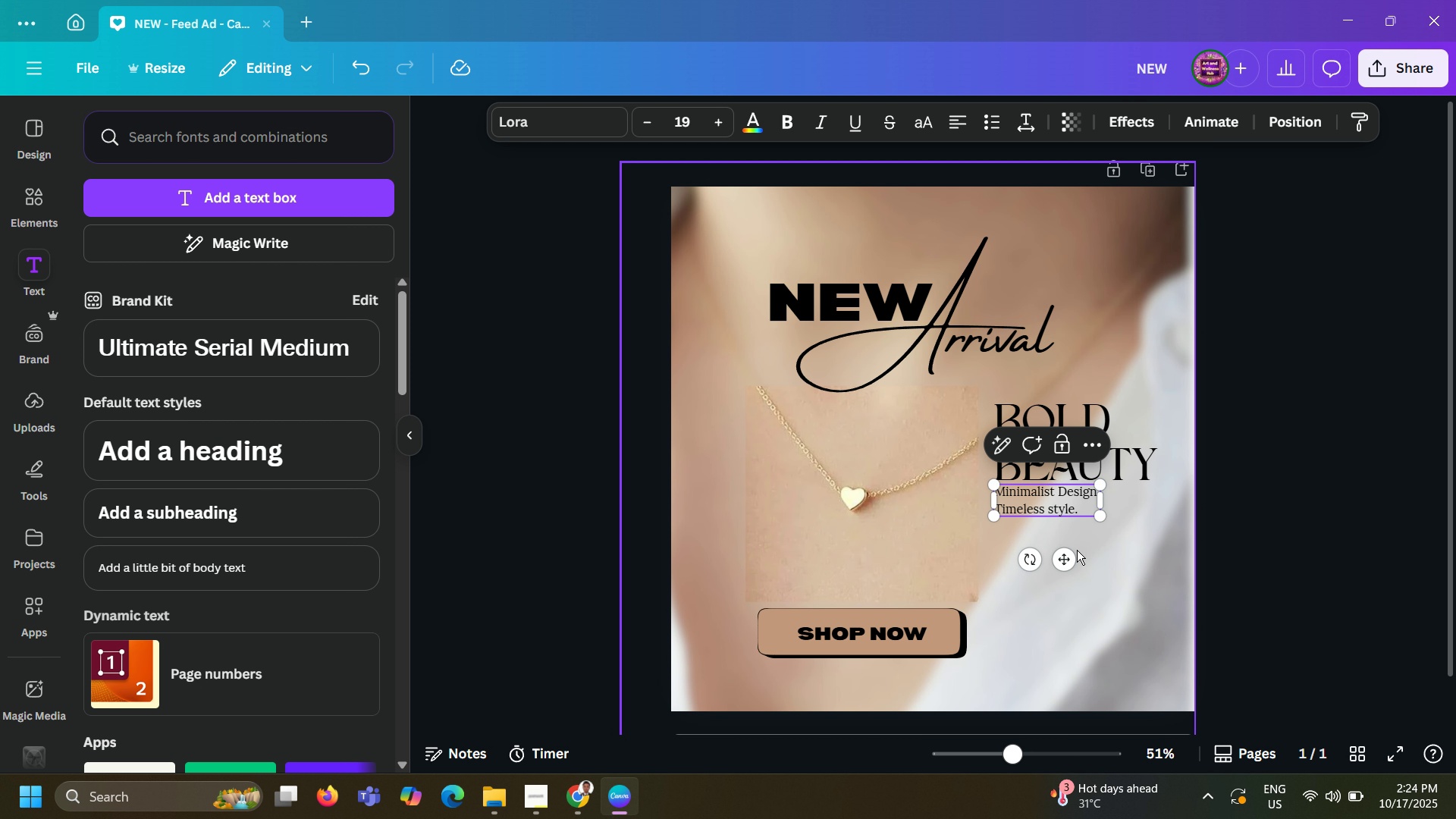 
left_click([1198, 552])
 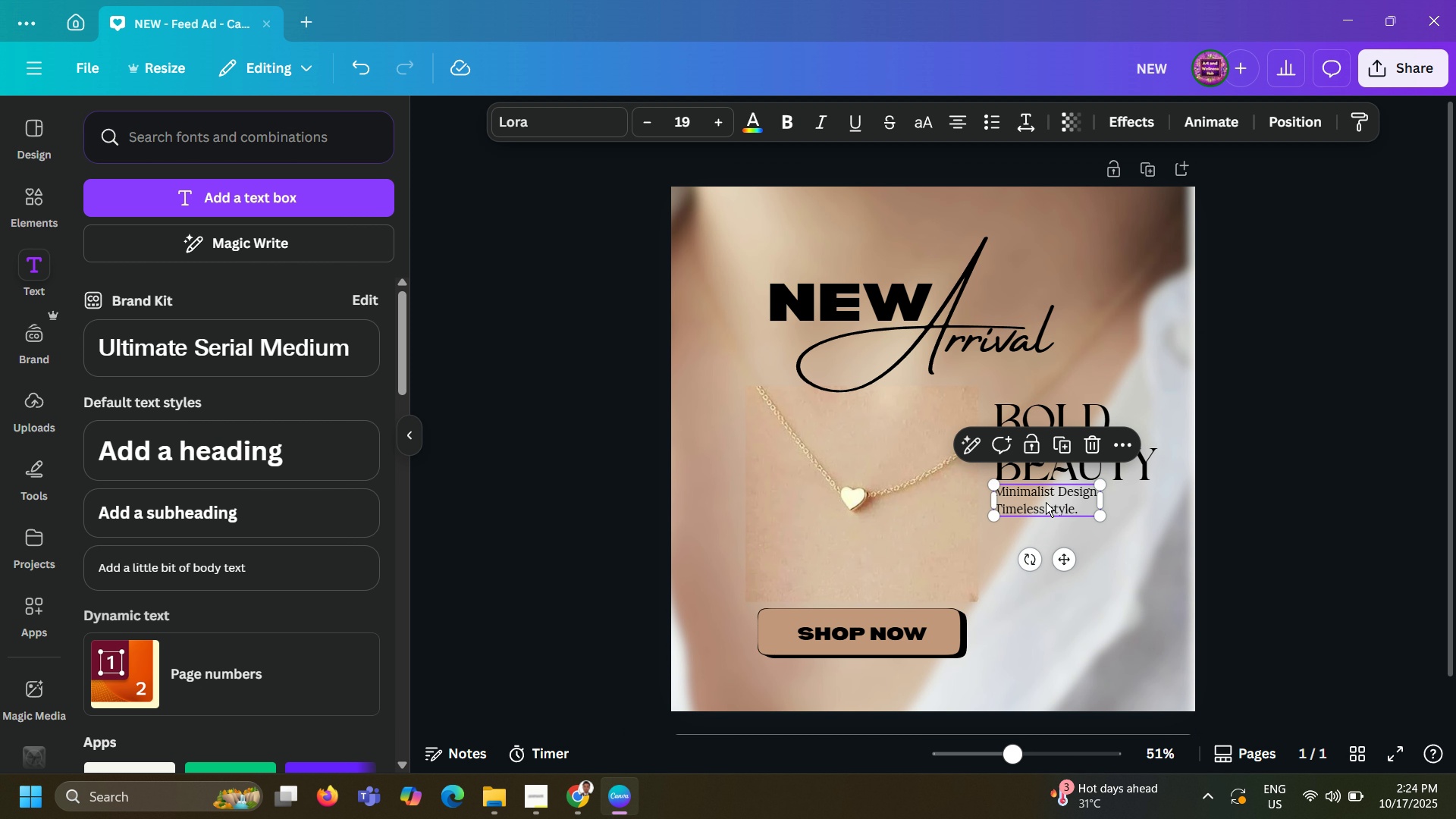 
left_click_drag(start_coordinate=[1046, 502], to_coordinate=[1046, 511])
 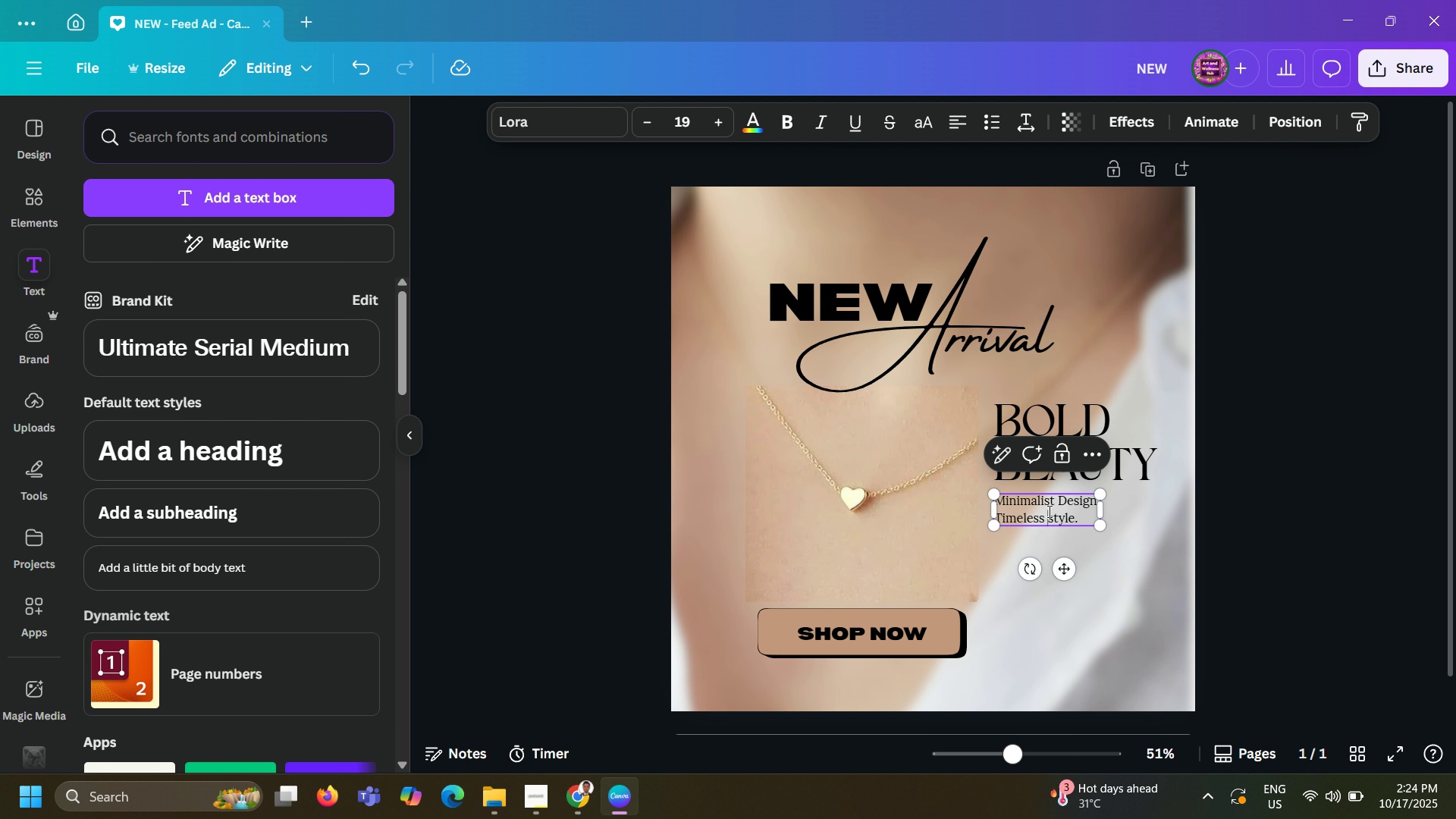 
left_click([1048, 511])
 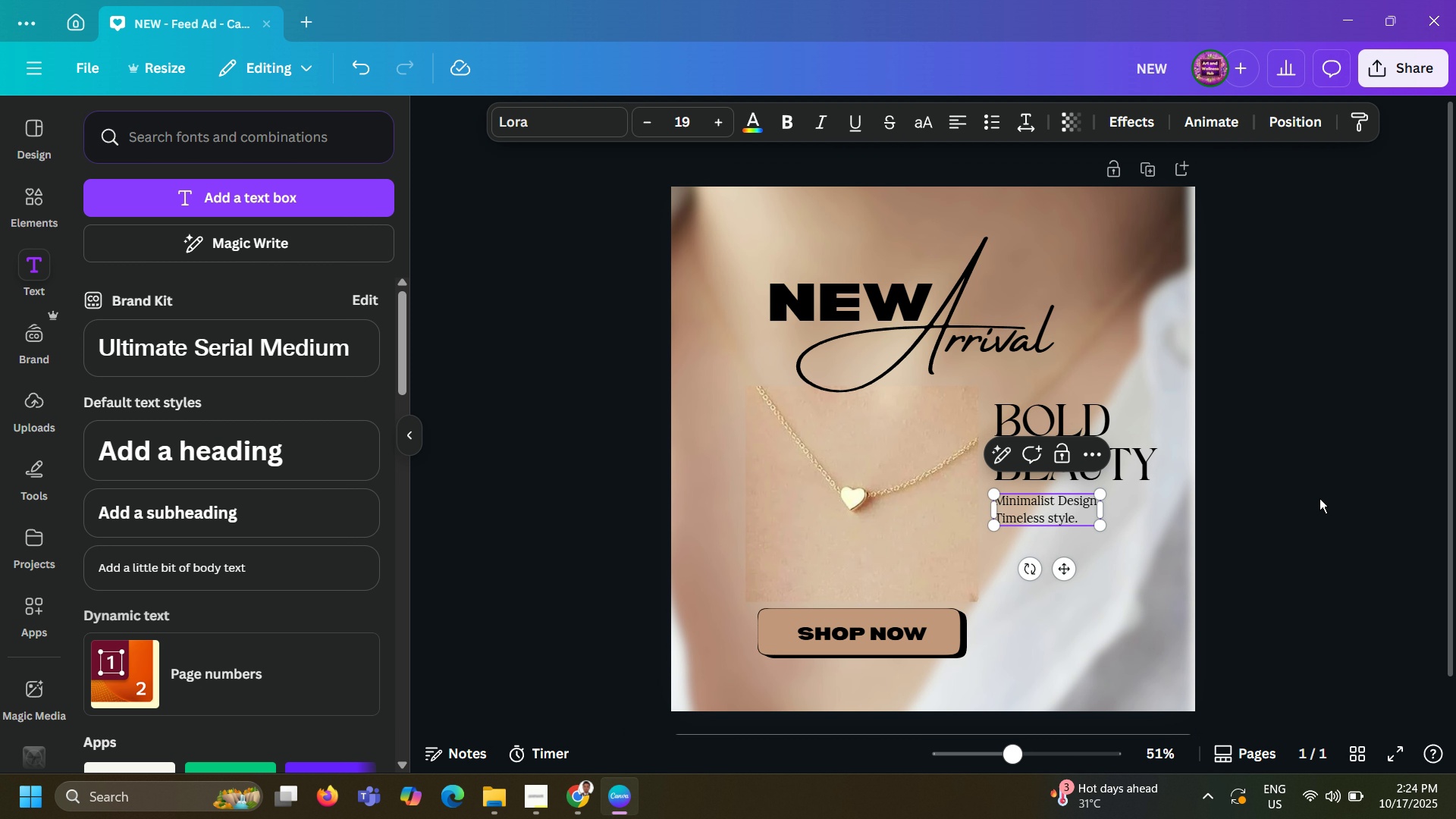 
left_click([1320, 498])
 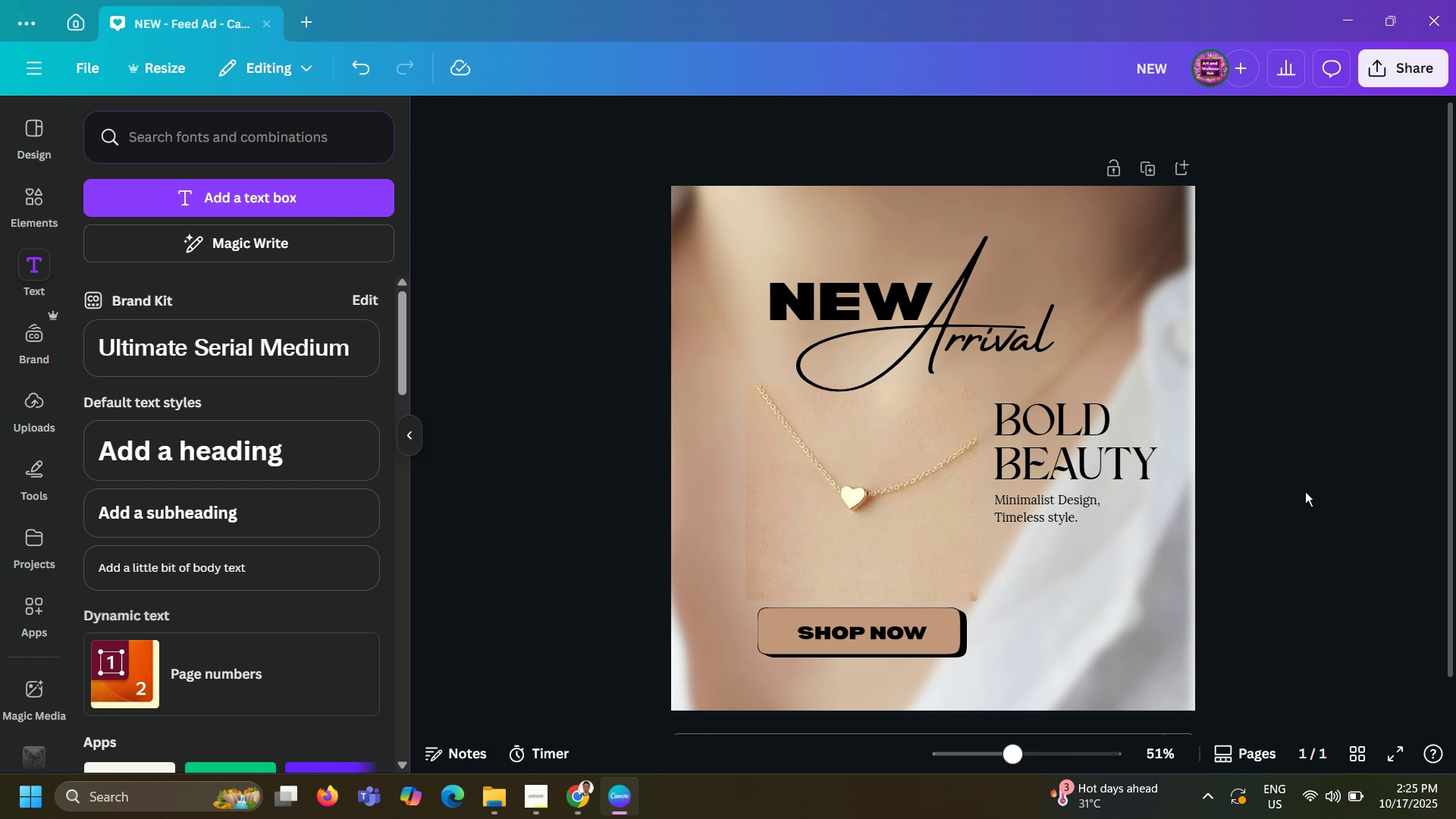 
wait(15.33)
 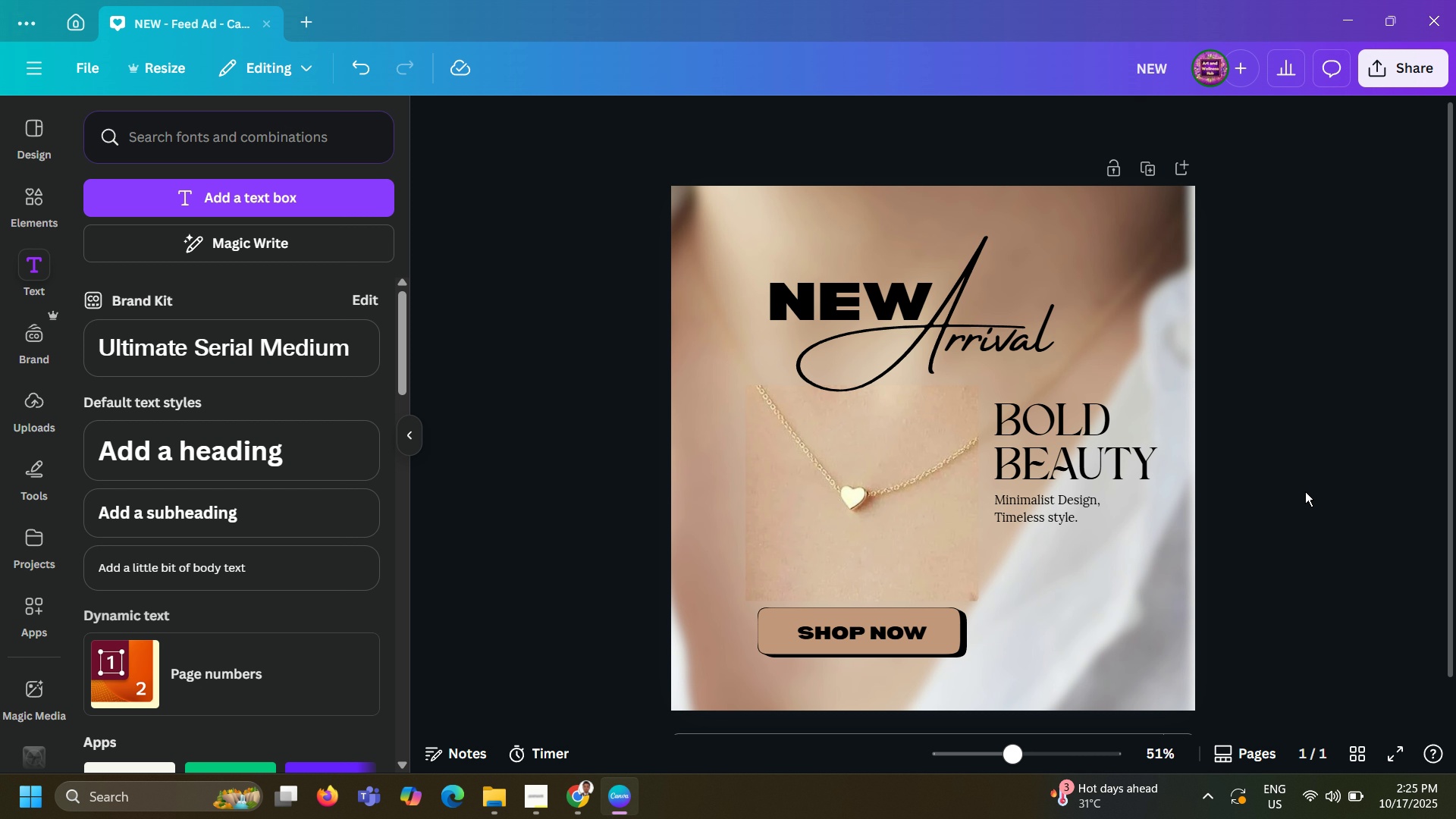 
scroll: coordinate [1305, 491], scroll_direction: down, amount: 2.0
 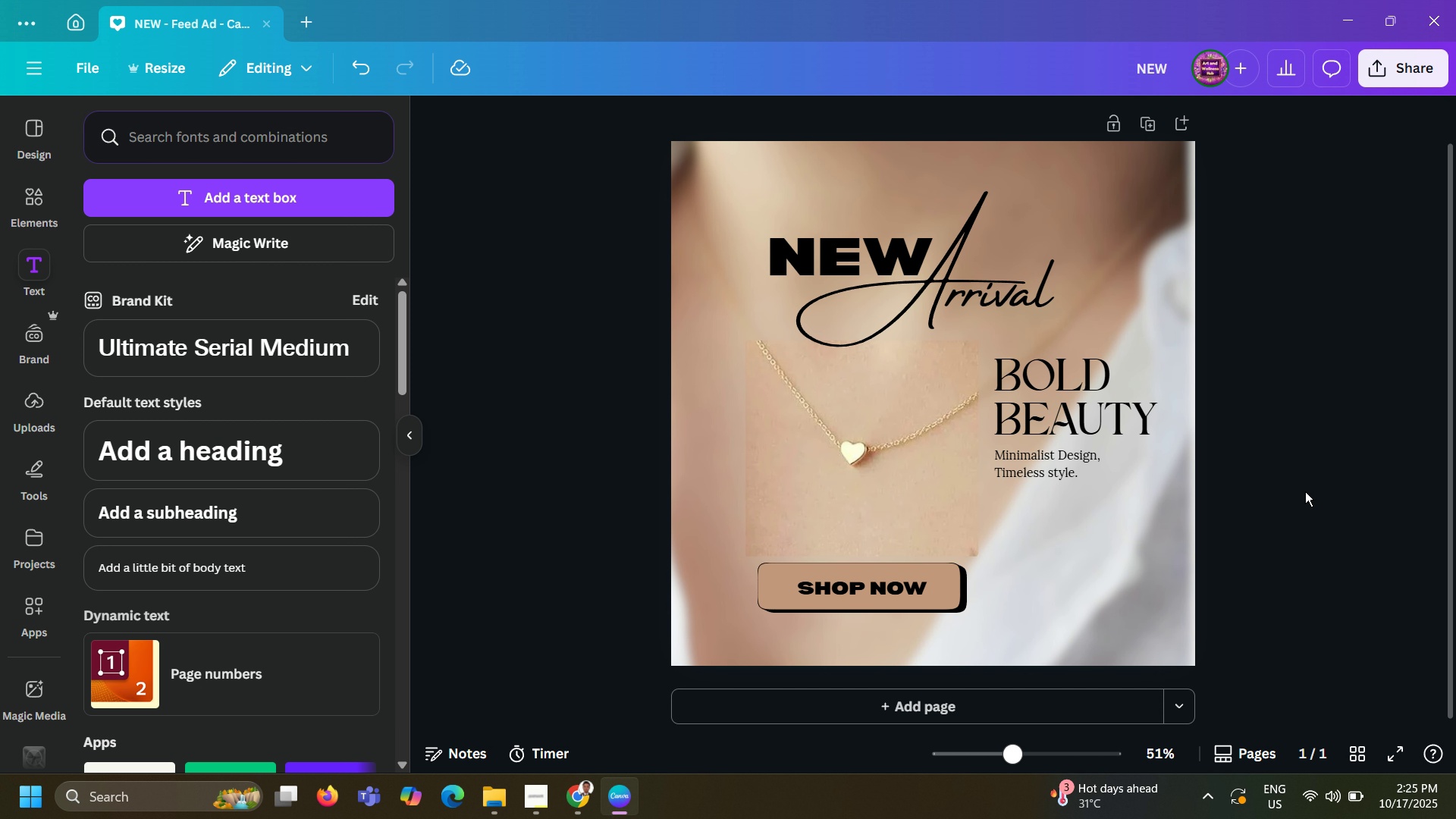 
scroll: coordinate [1305, 491], scroll_direction: up, amount: 2.0
 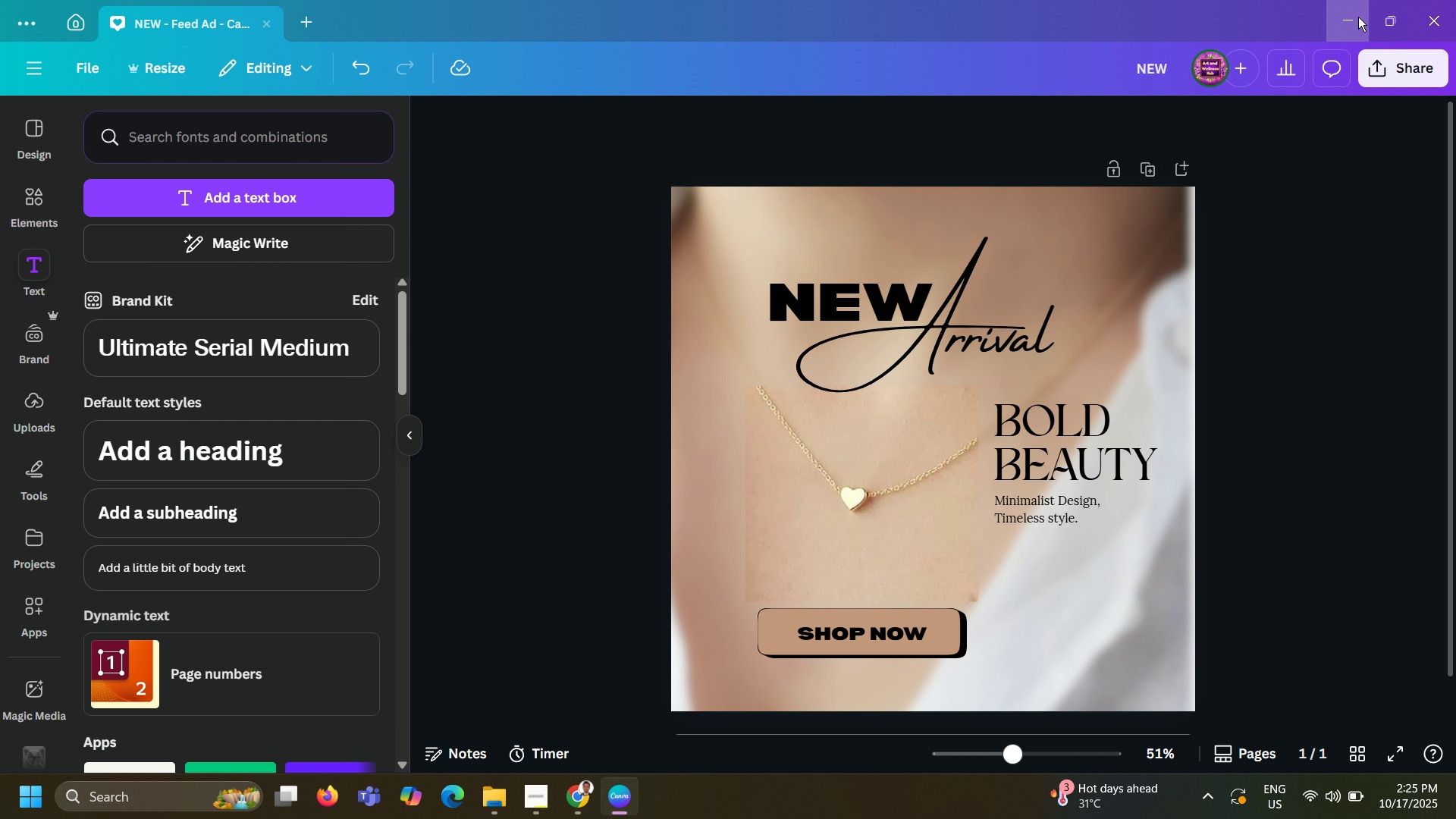 
left_click([1358, 17])